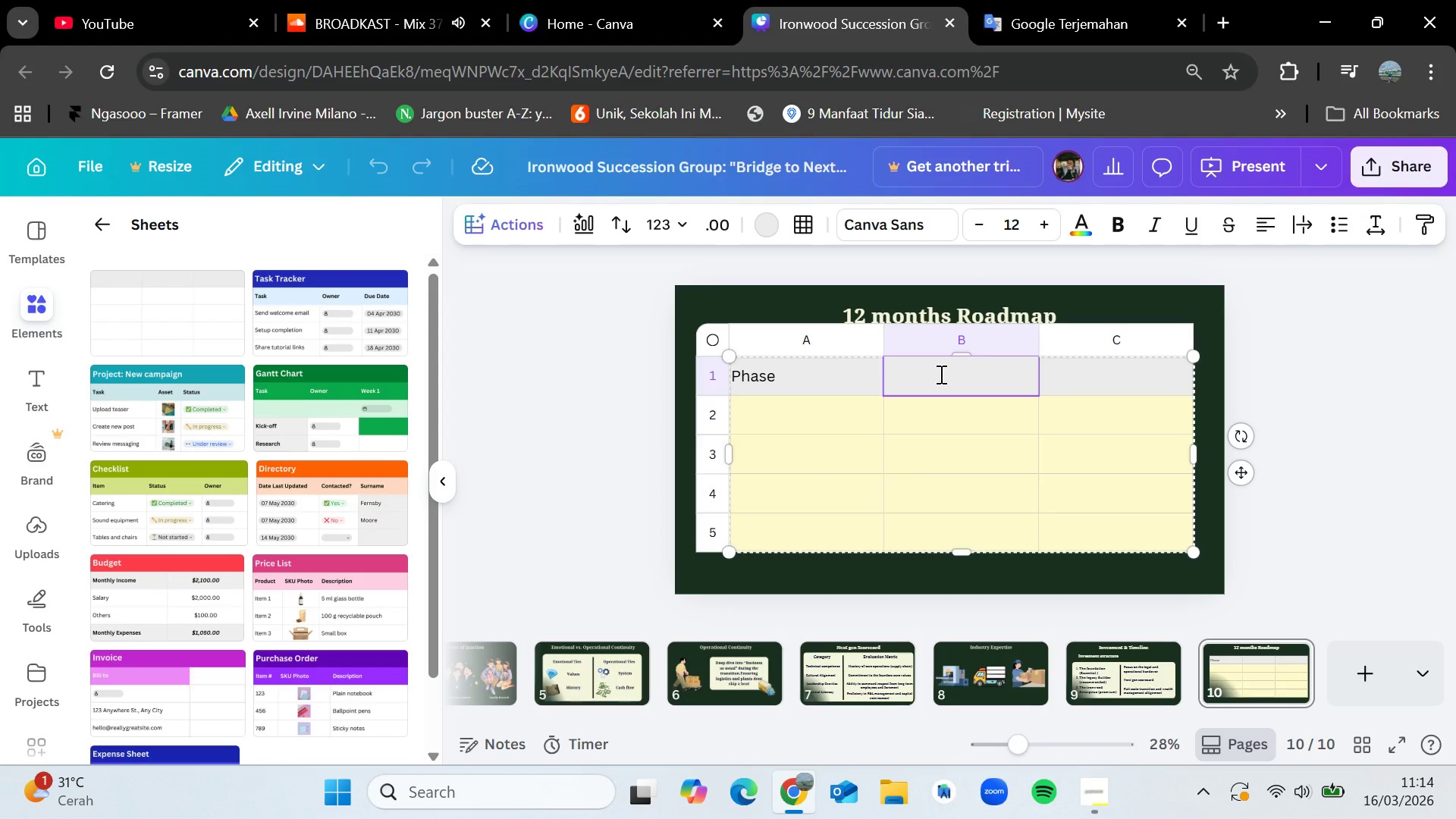 
type(Duration)
 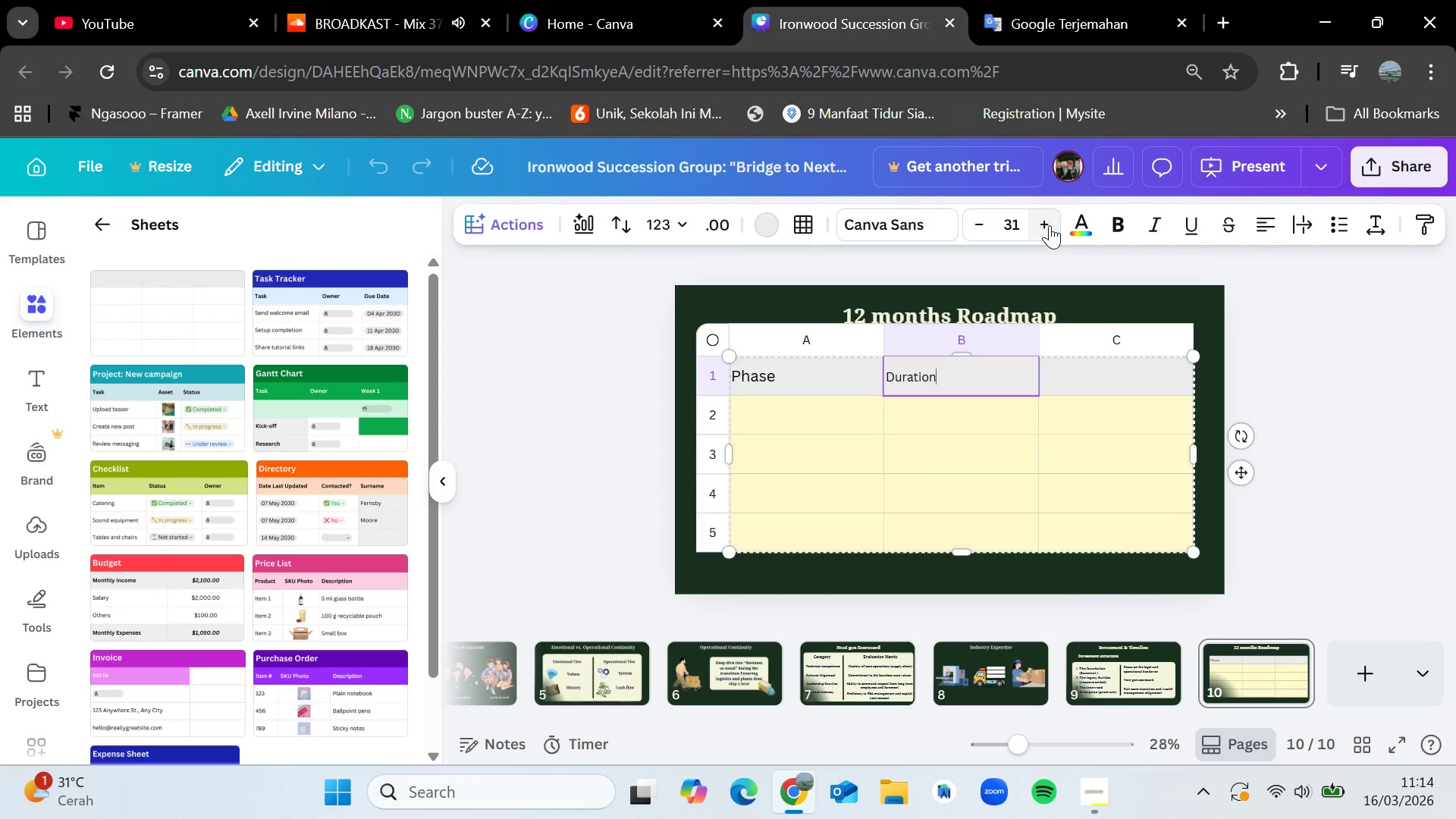 
wait(5.31)
 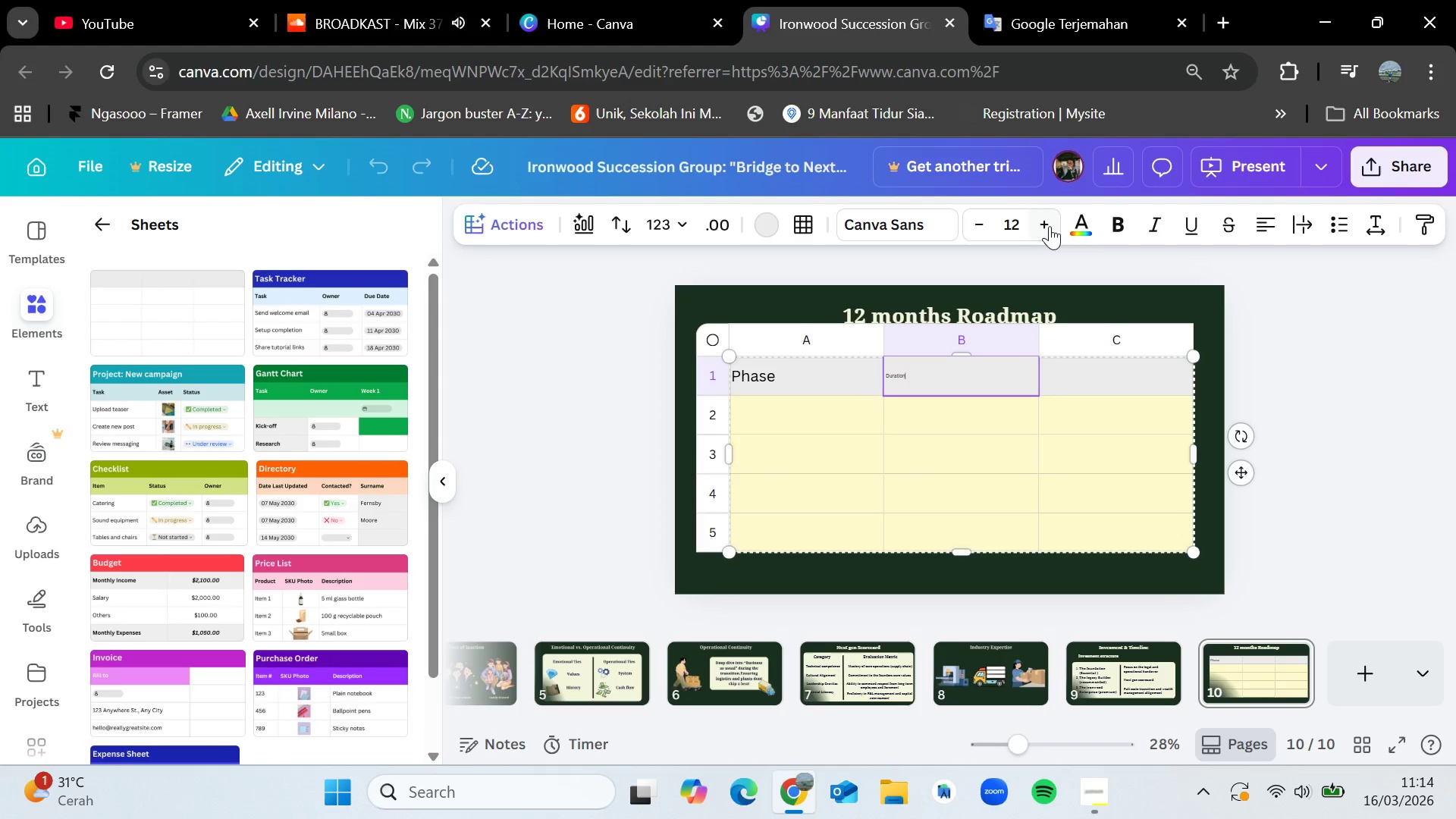 
triple_click([1050, 225])
 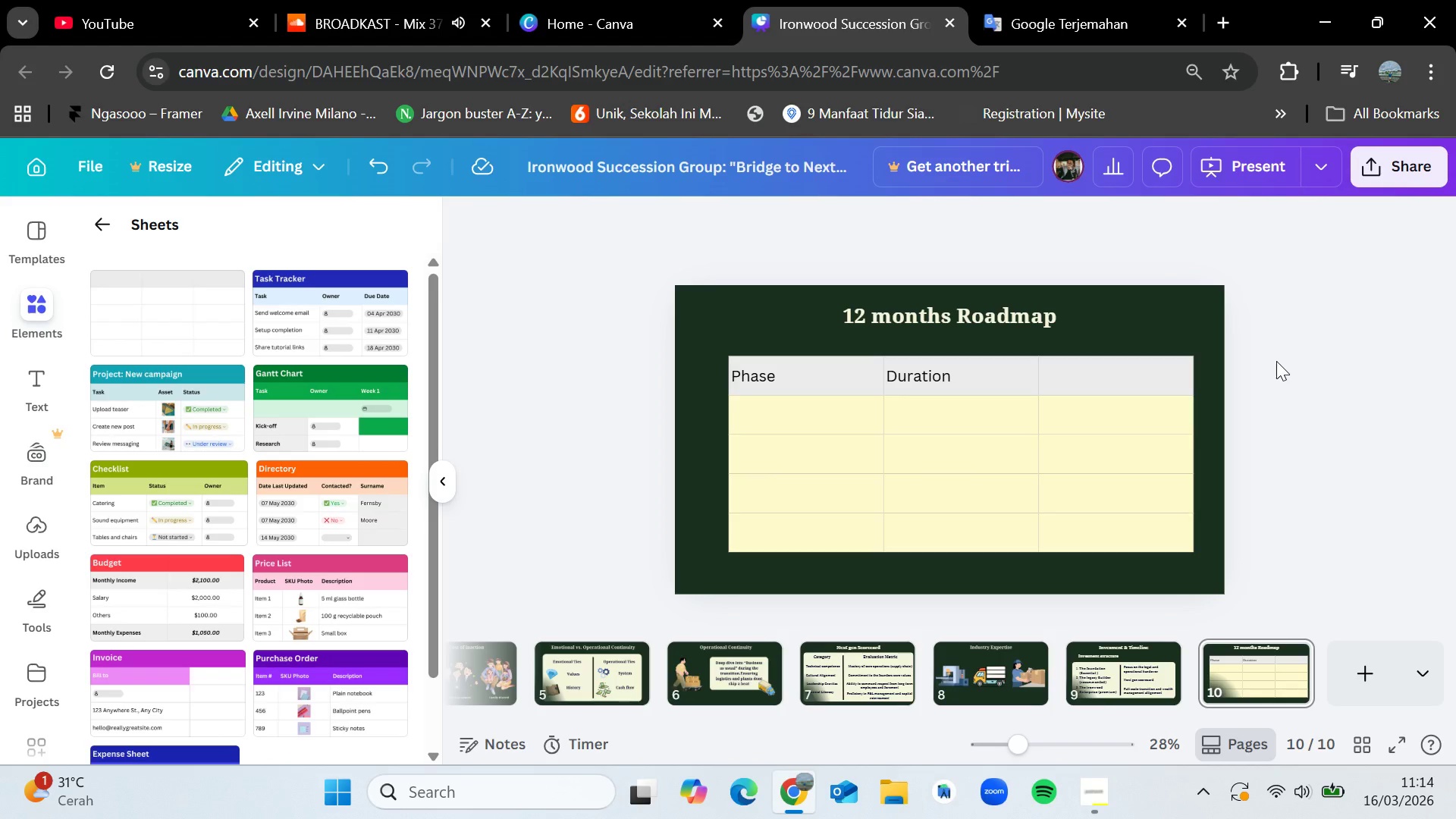 
wait(5.76)
 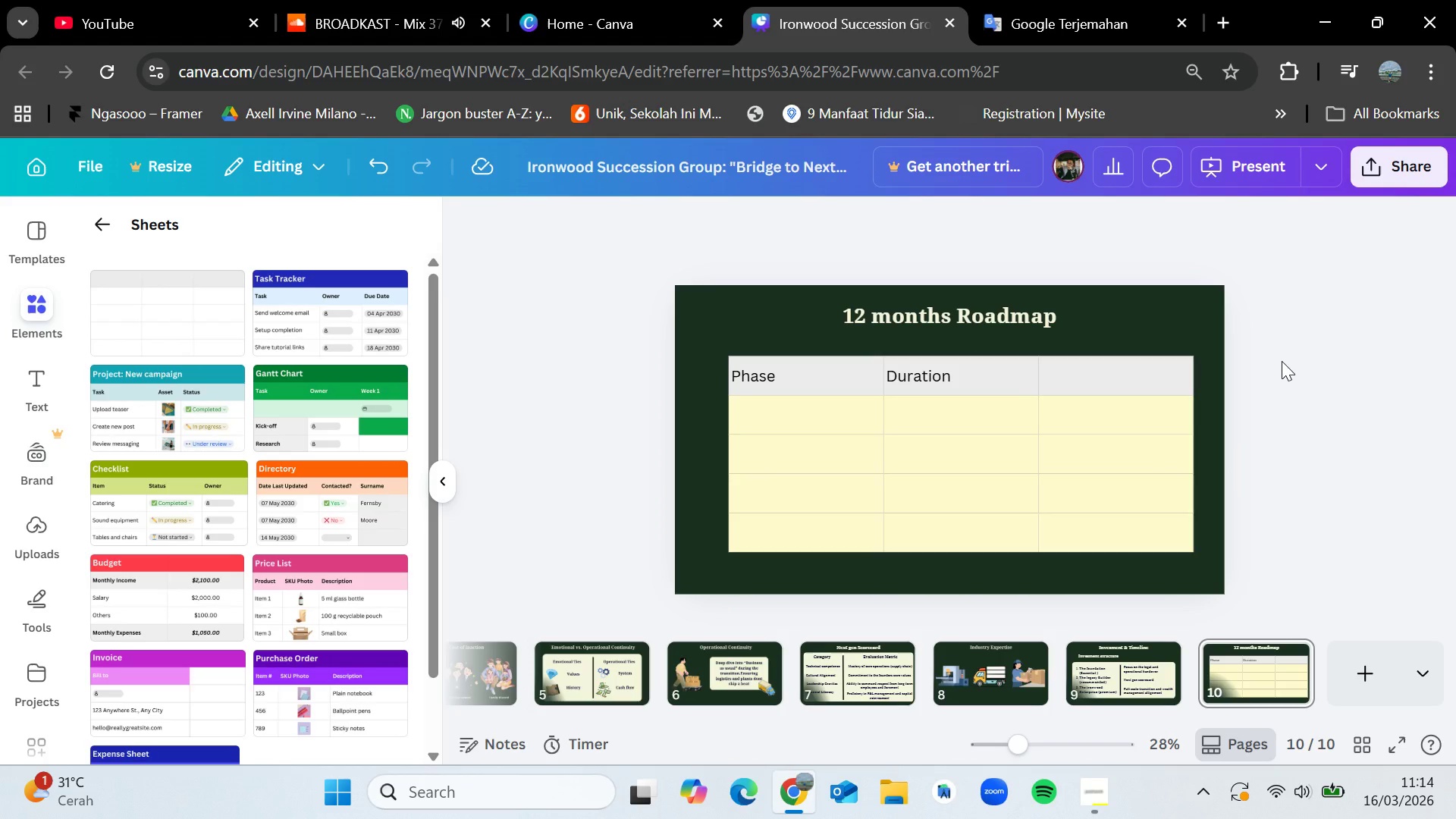 
double_click([1103, 385])
 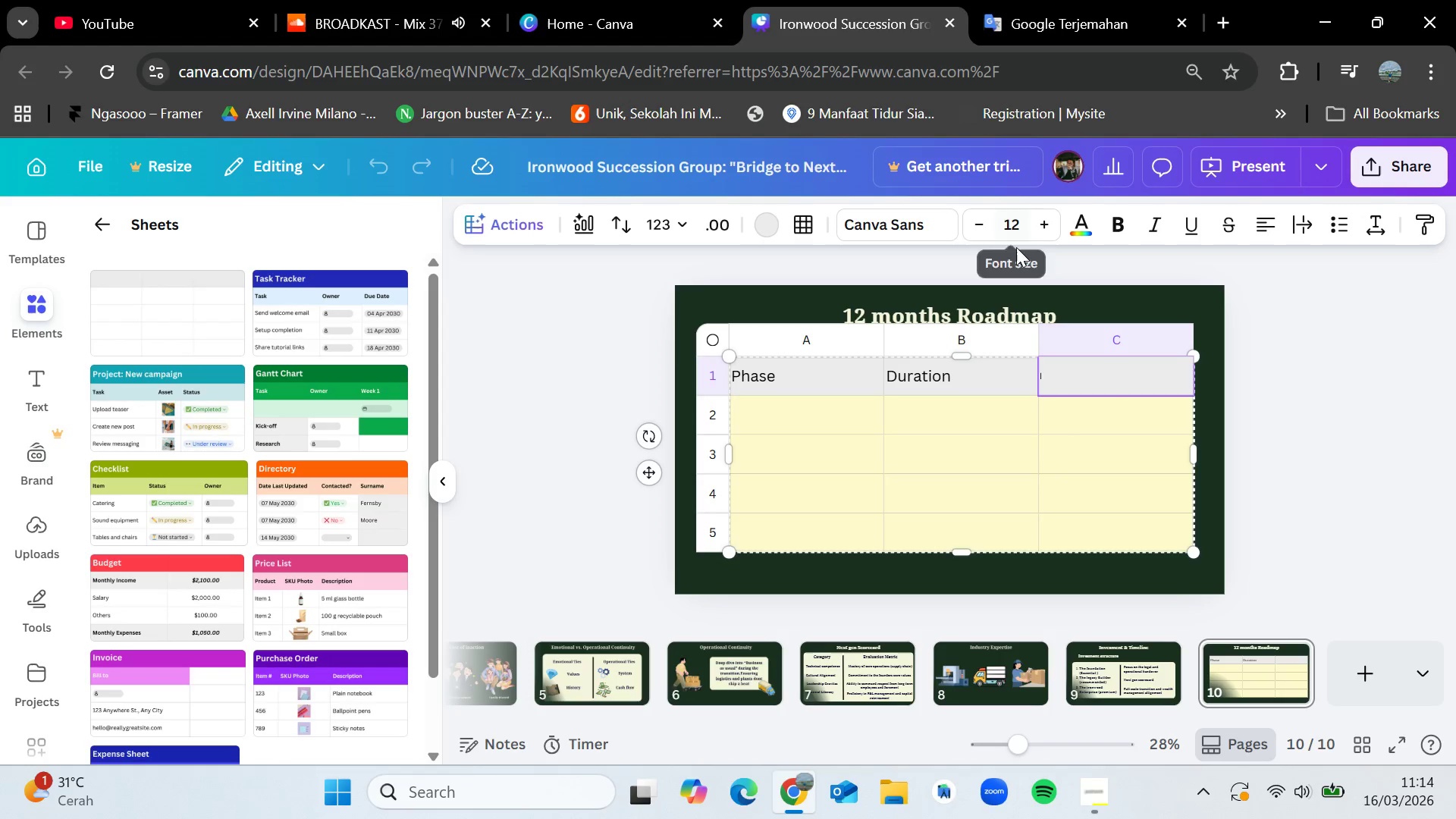 
type(Key Milestone)
 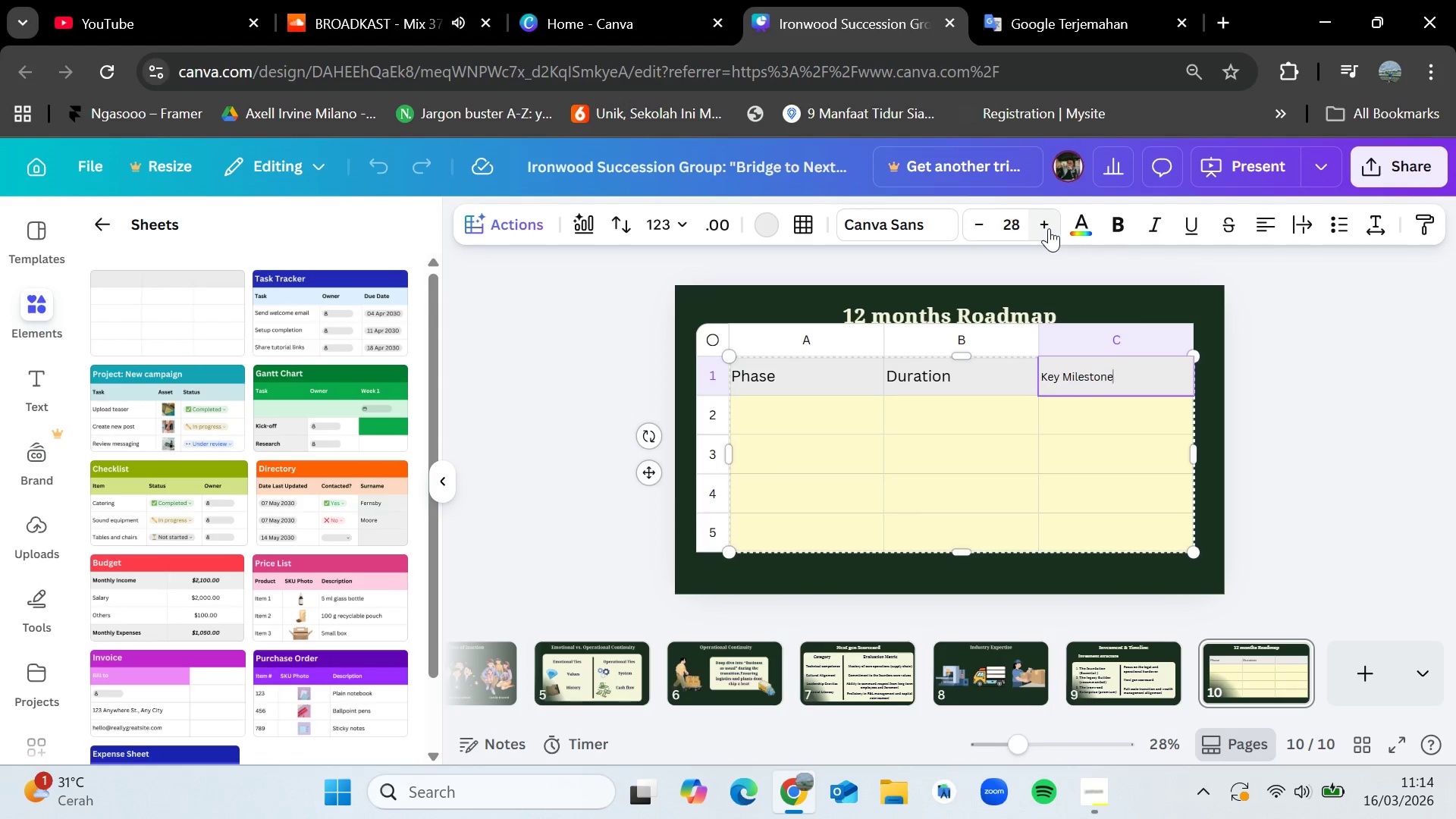 
triple_click([1049, 228])
 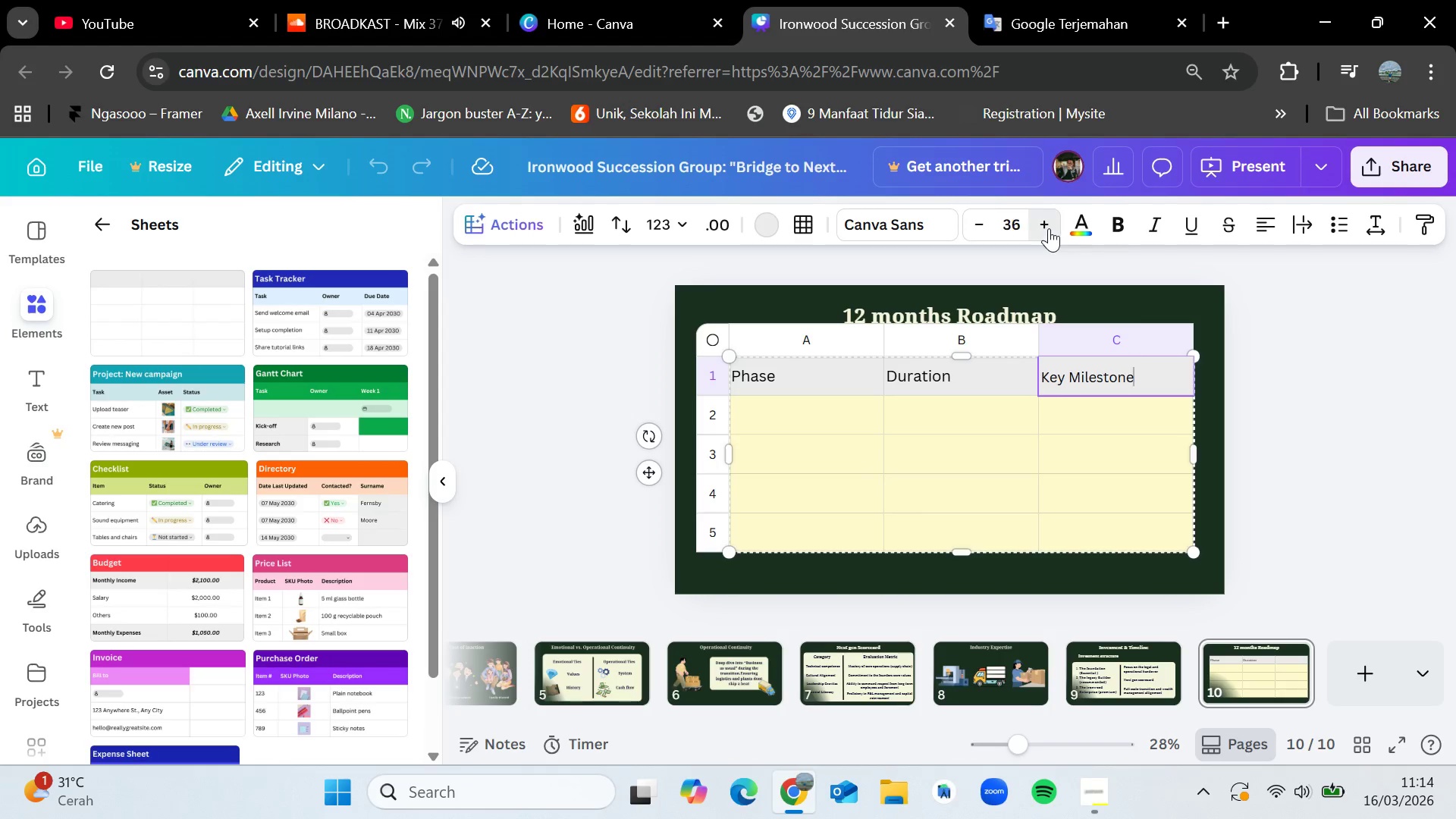 
triple_click([1049, 228])
 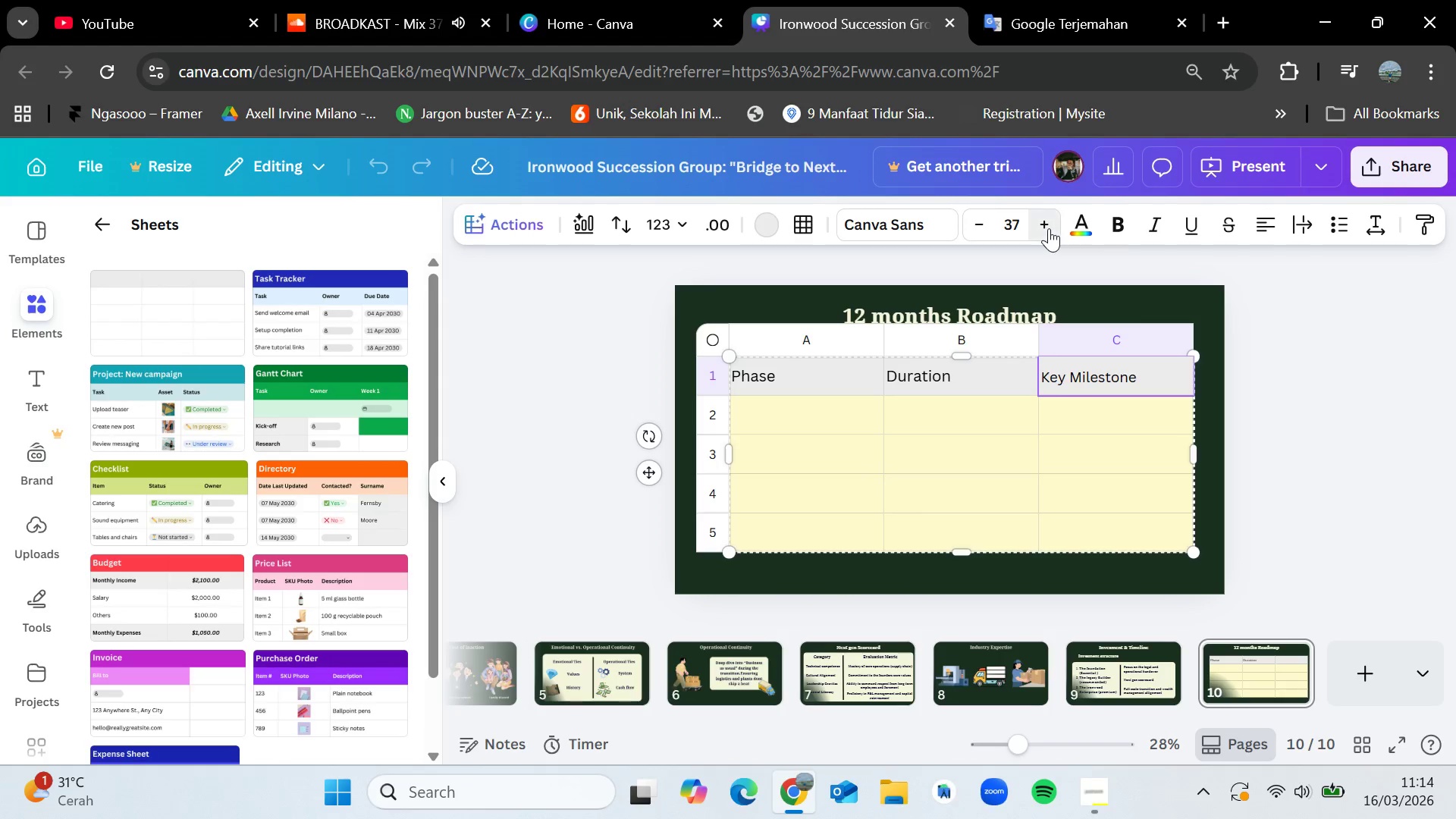 
triple_click([1049, 228])
 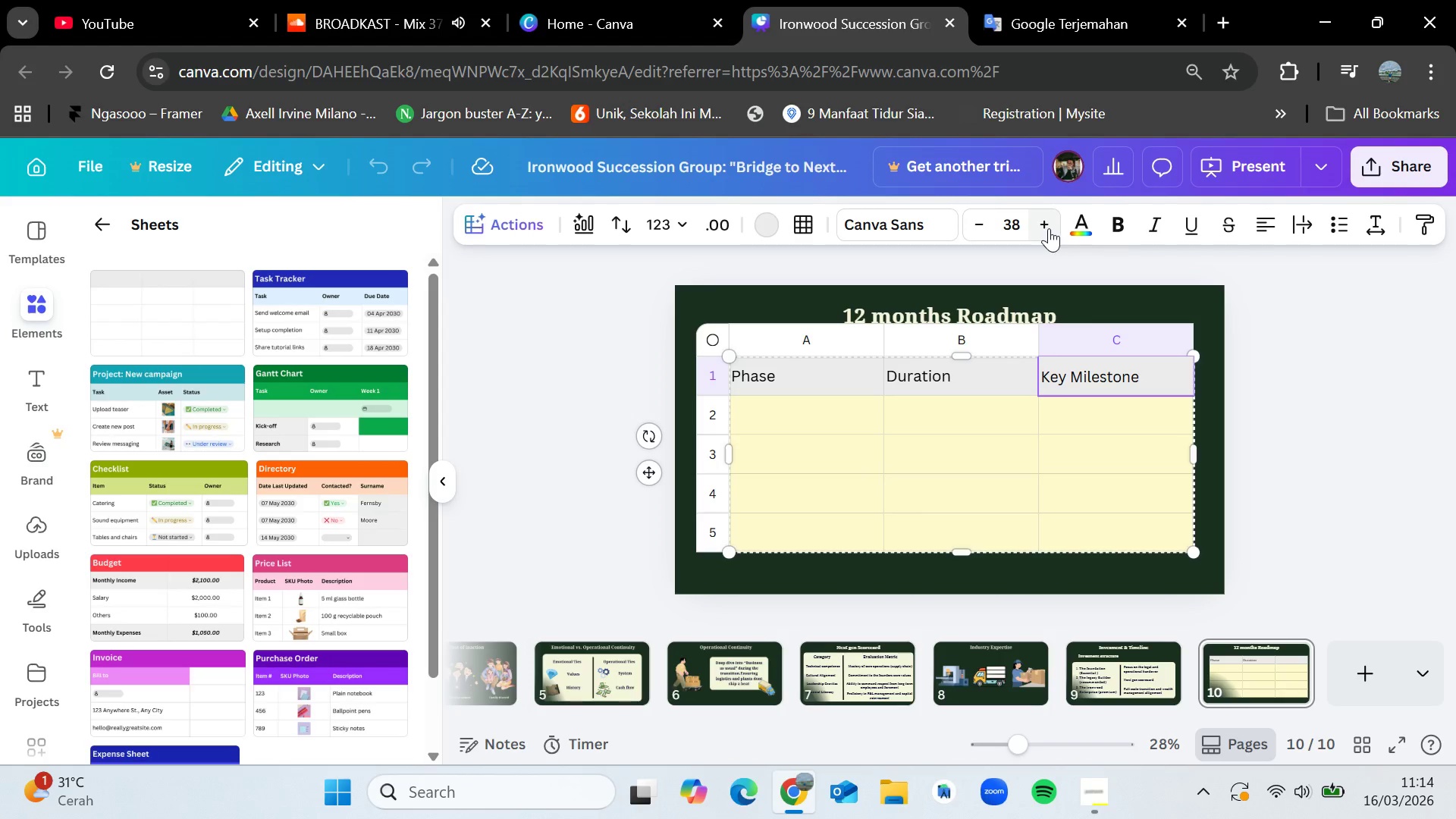 
triple_click([1049, 228])
 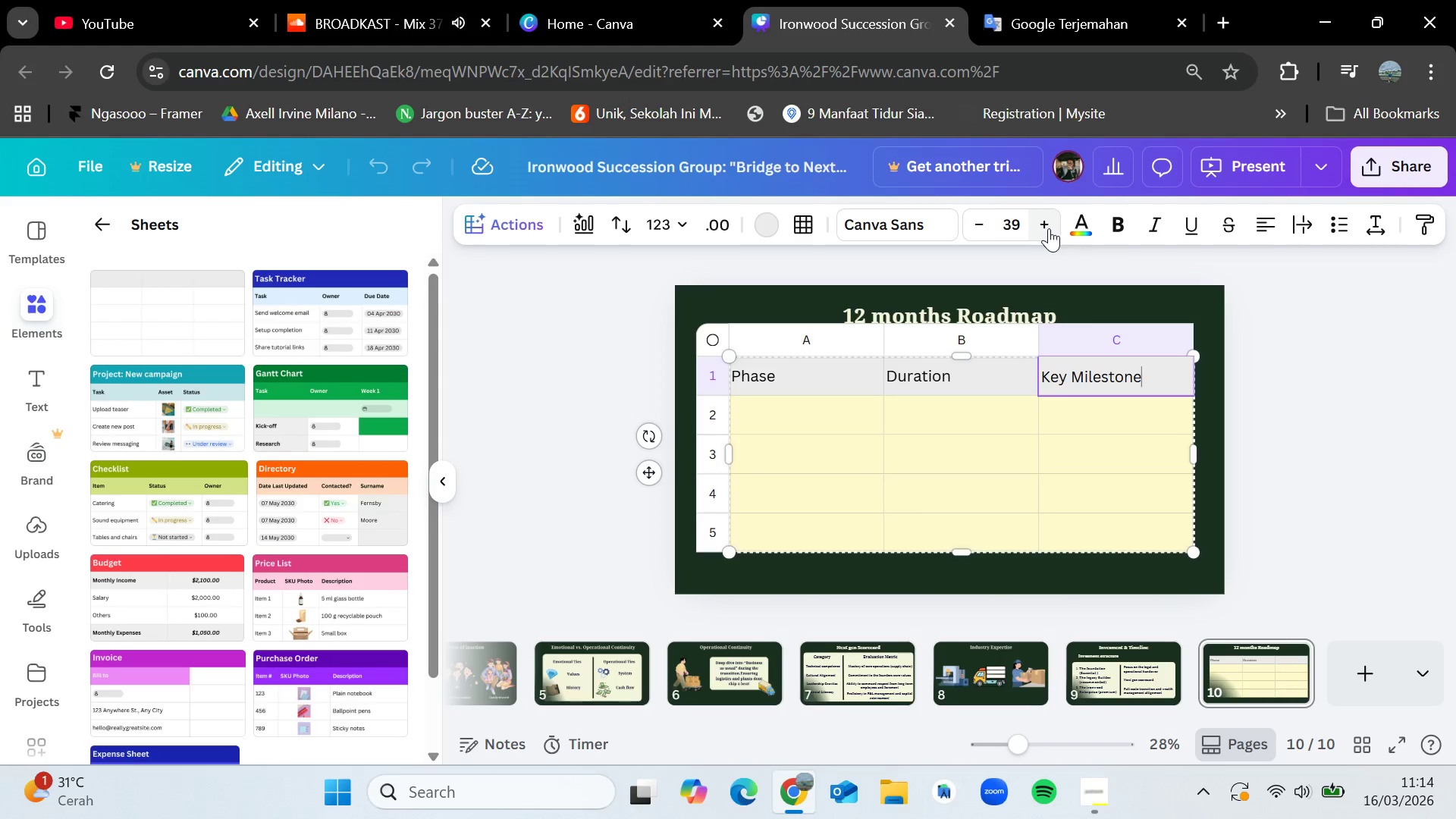 
triple_click([1049, 228])
 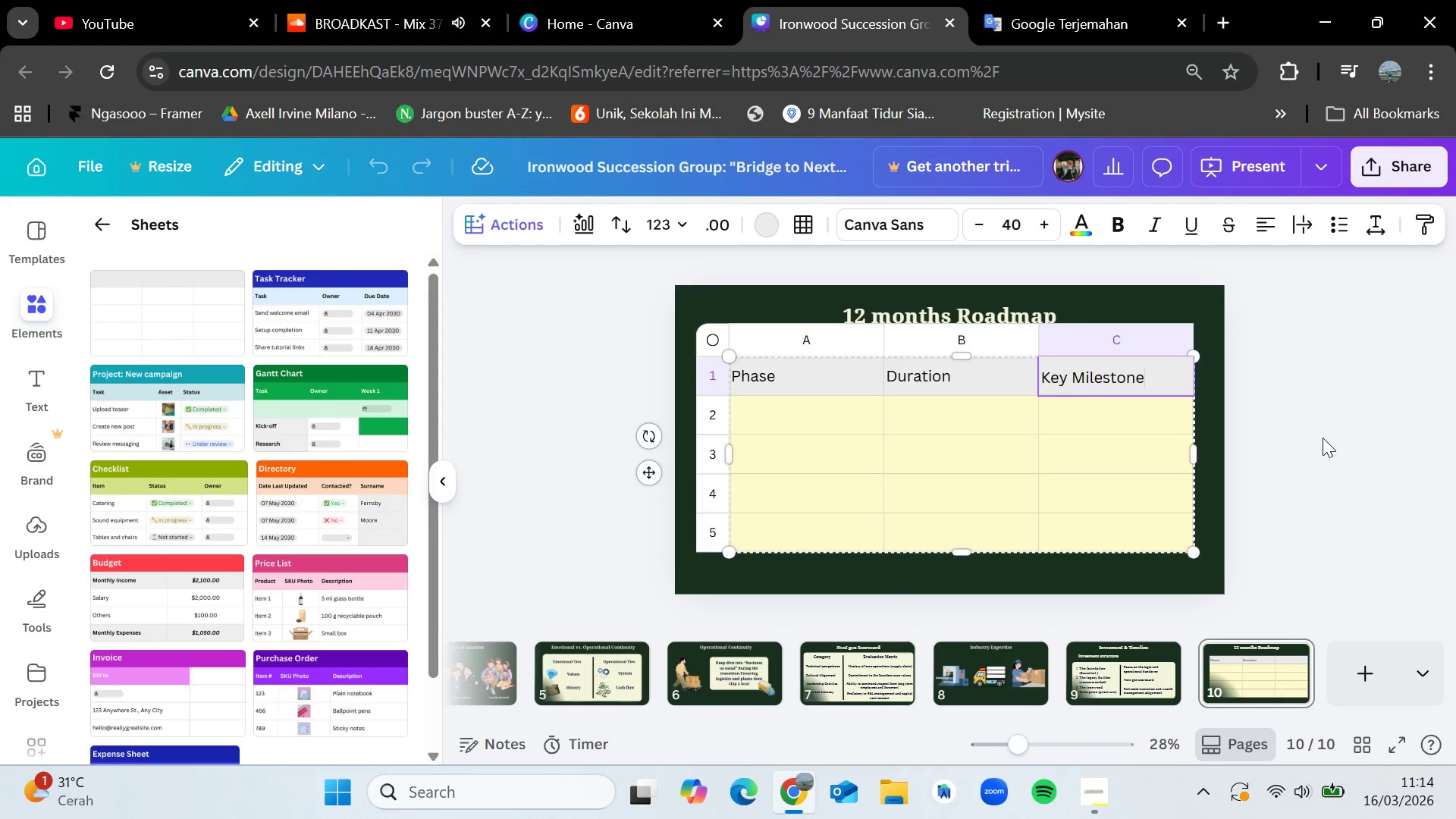 
left_click([1323, 438])
 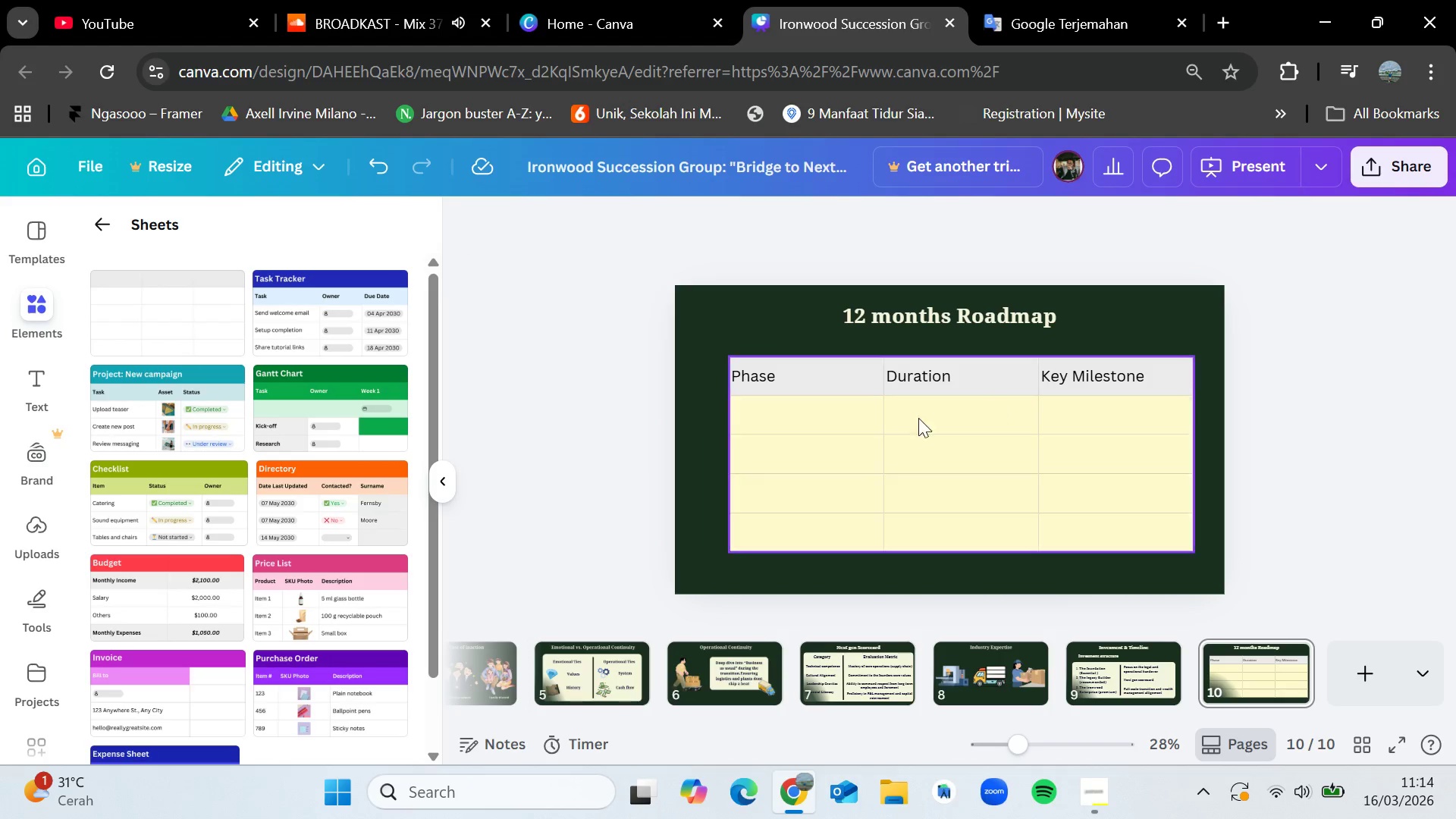 
double_click([780, 408])
 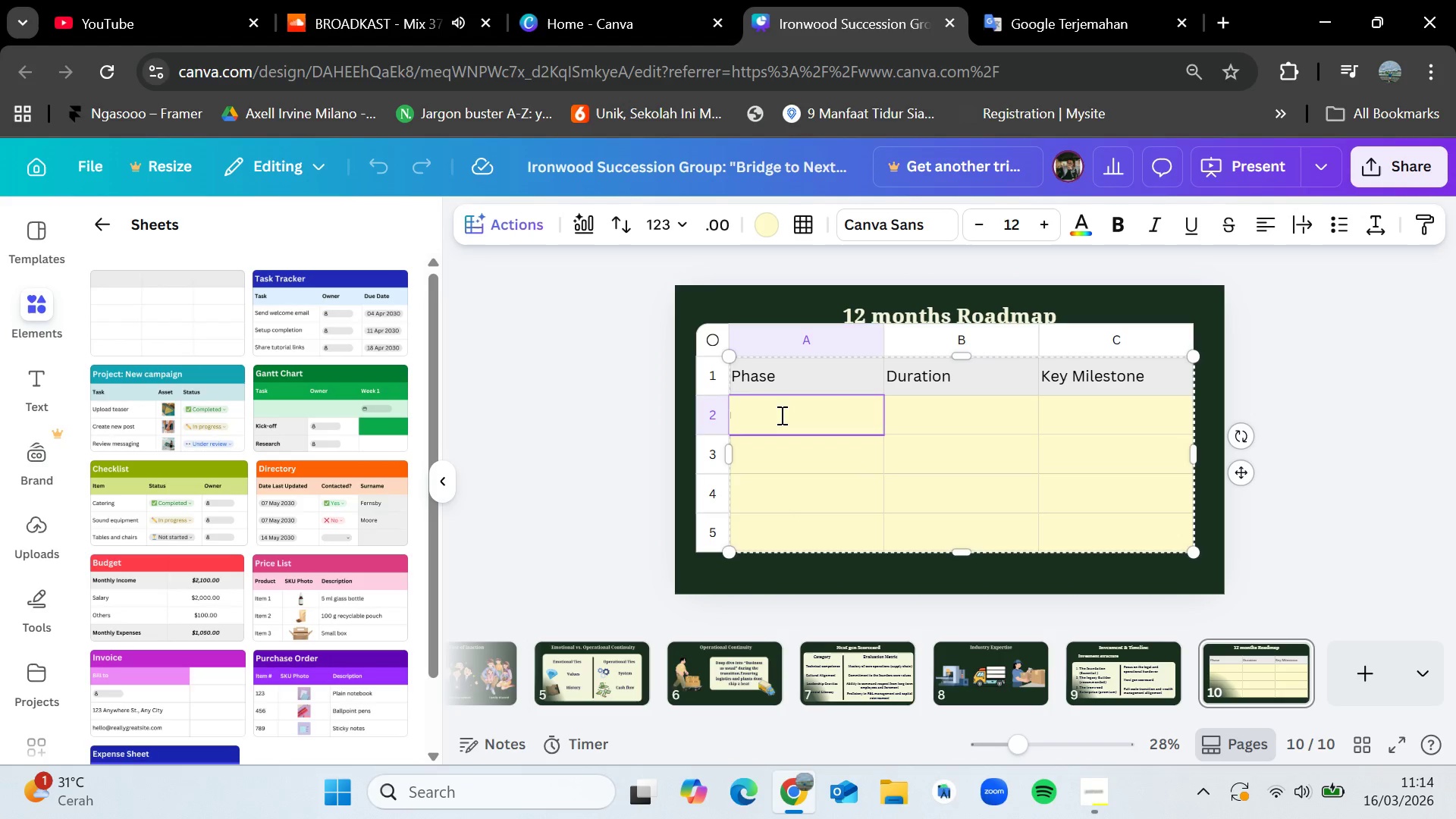 
type(Phase 1 : Discovery & Audit)
 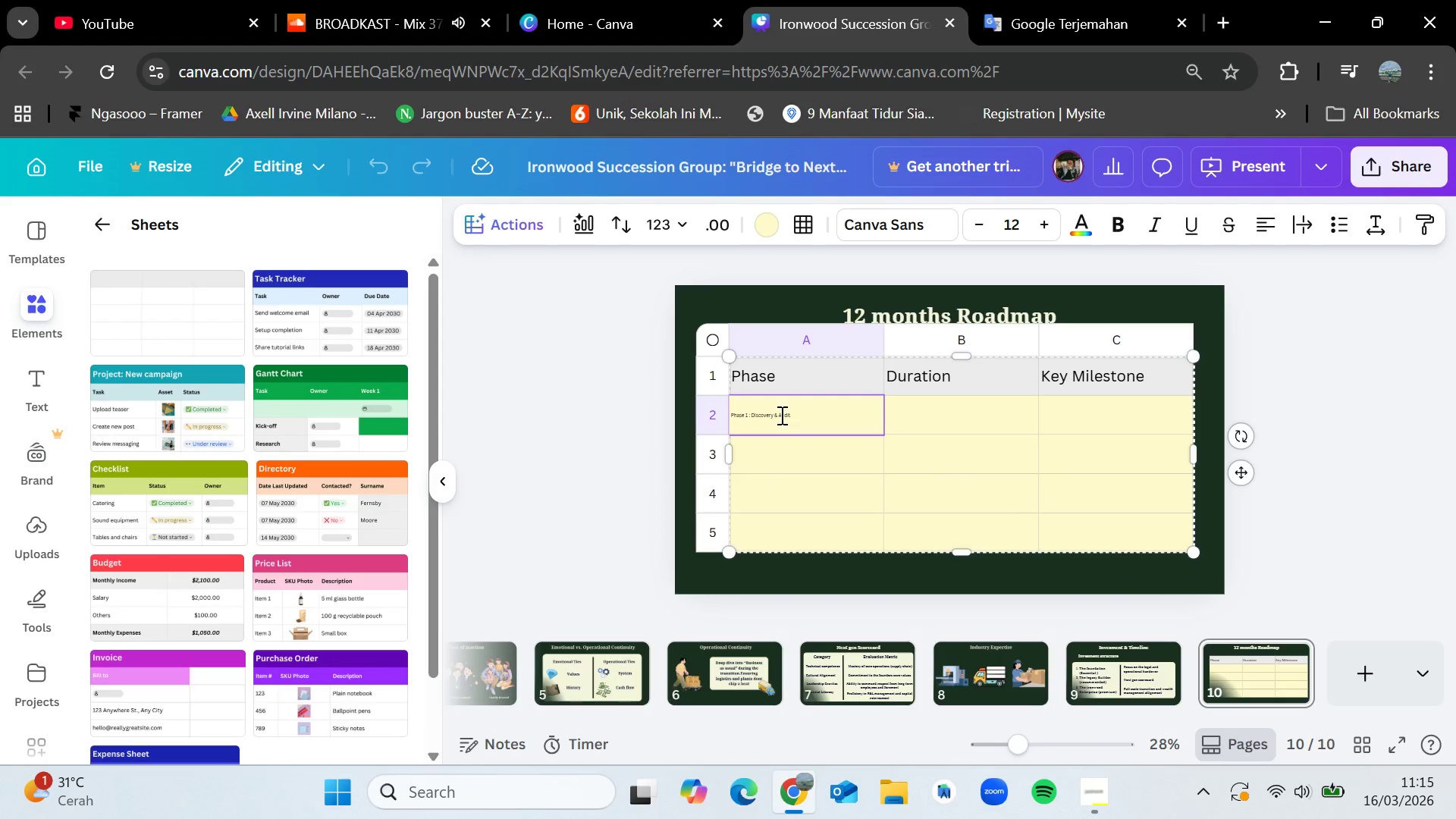 
wait(5.03)
 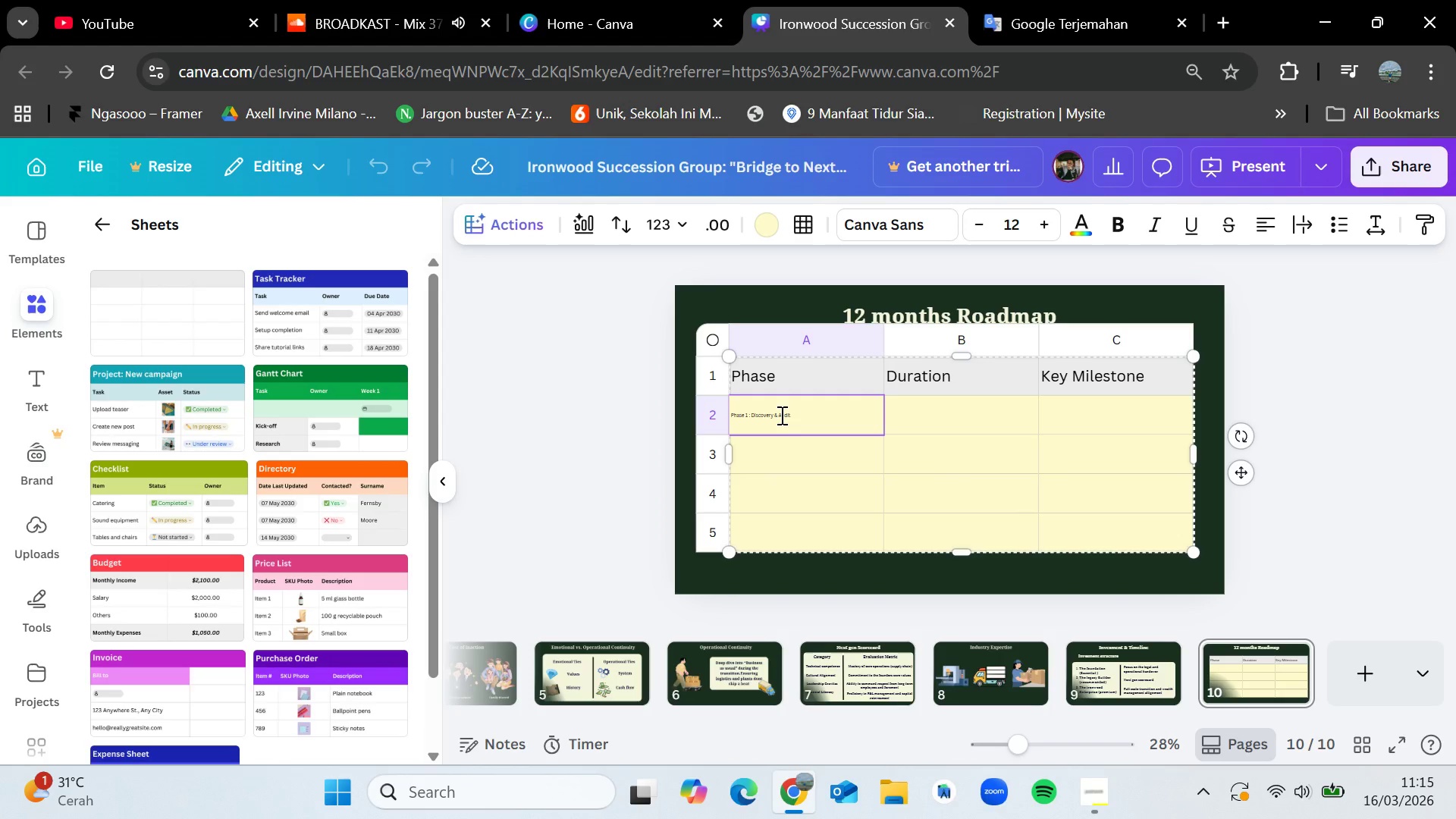 
triple_click([1043, 230])
 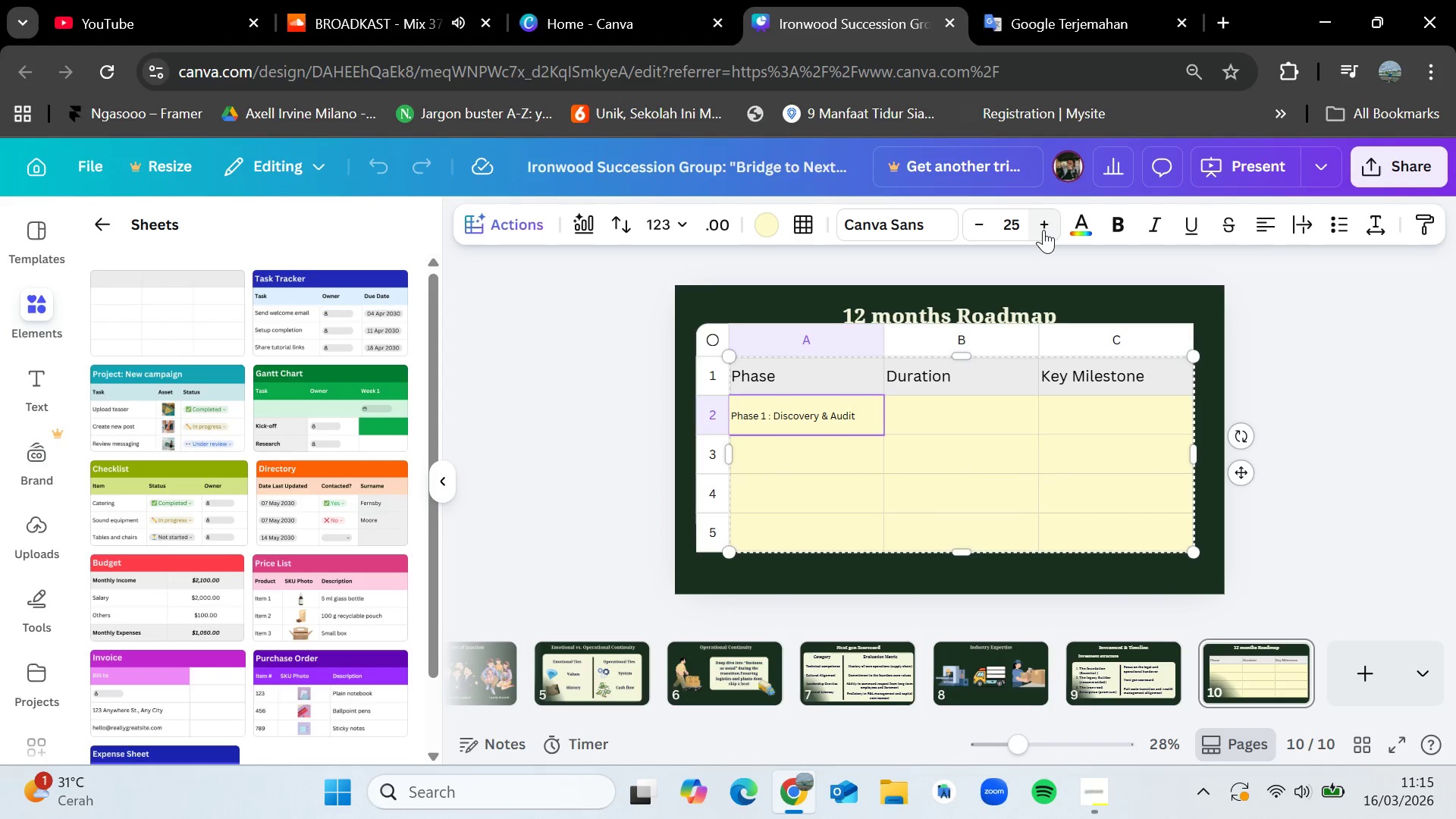 
triple_click([1043, 230])
 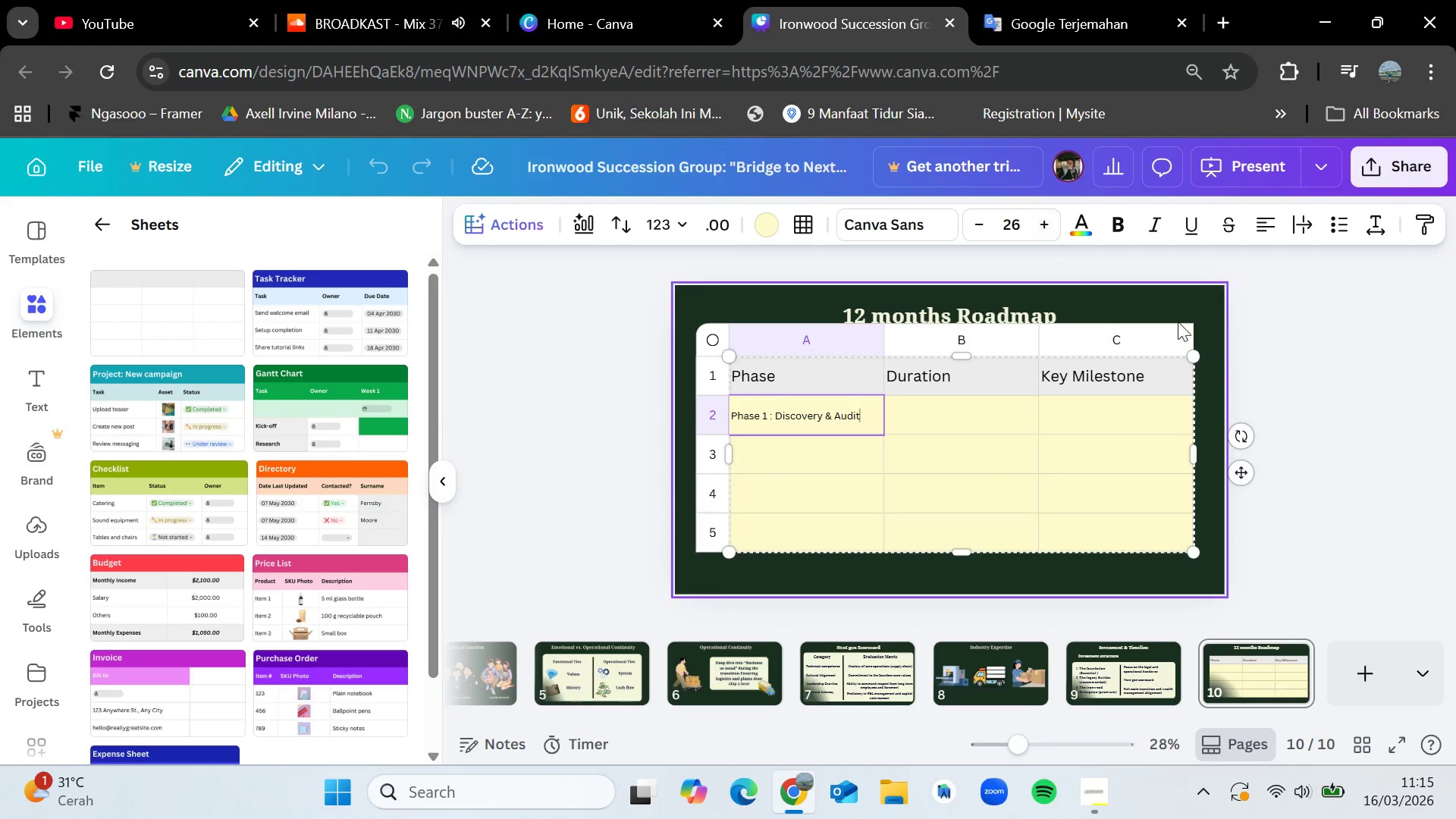 
left_click([1290, 422])
 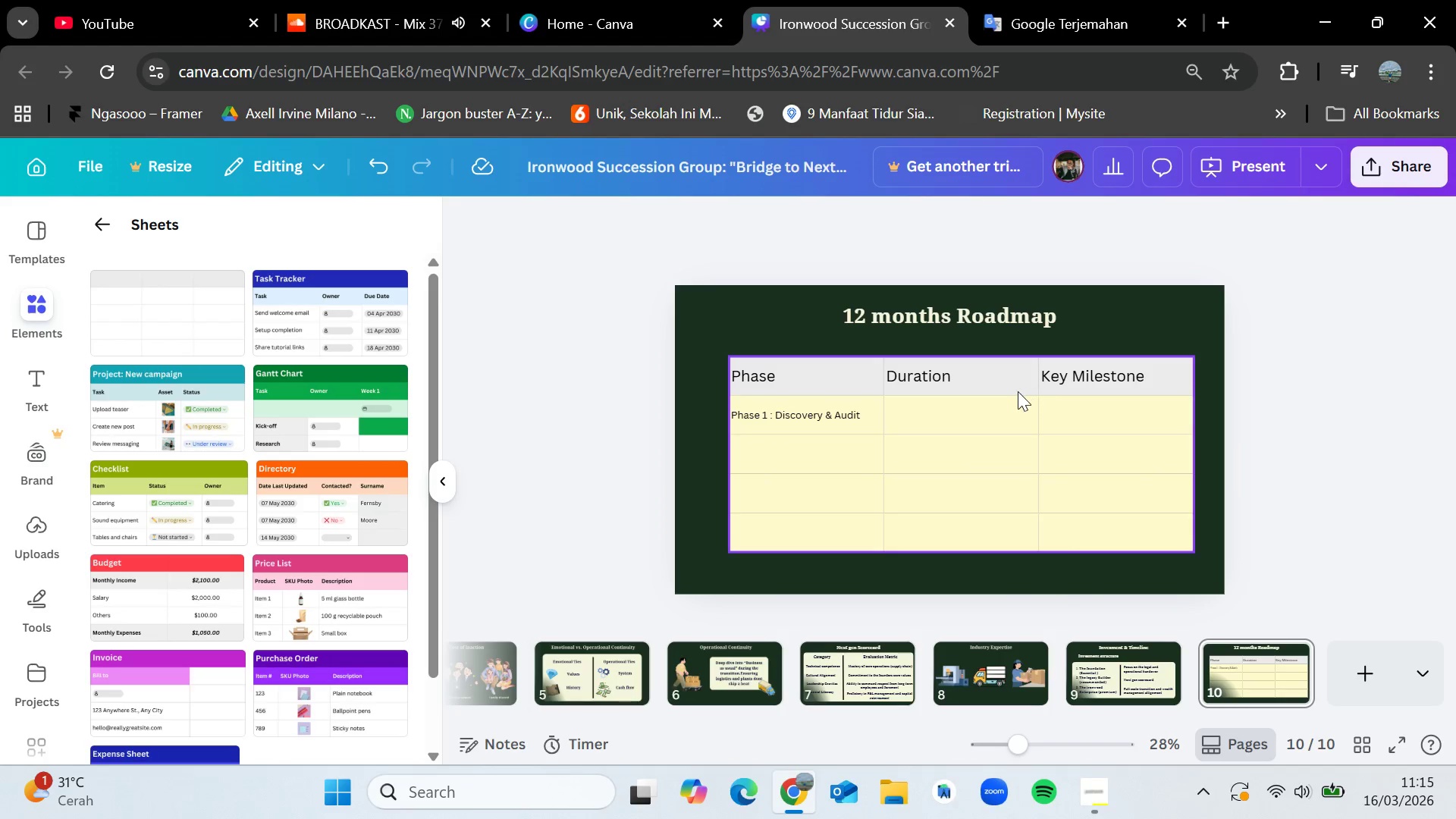 
double_click([924, 416])
 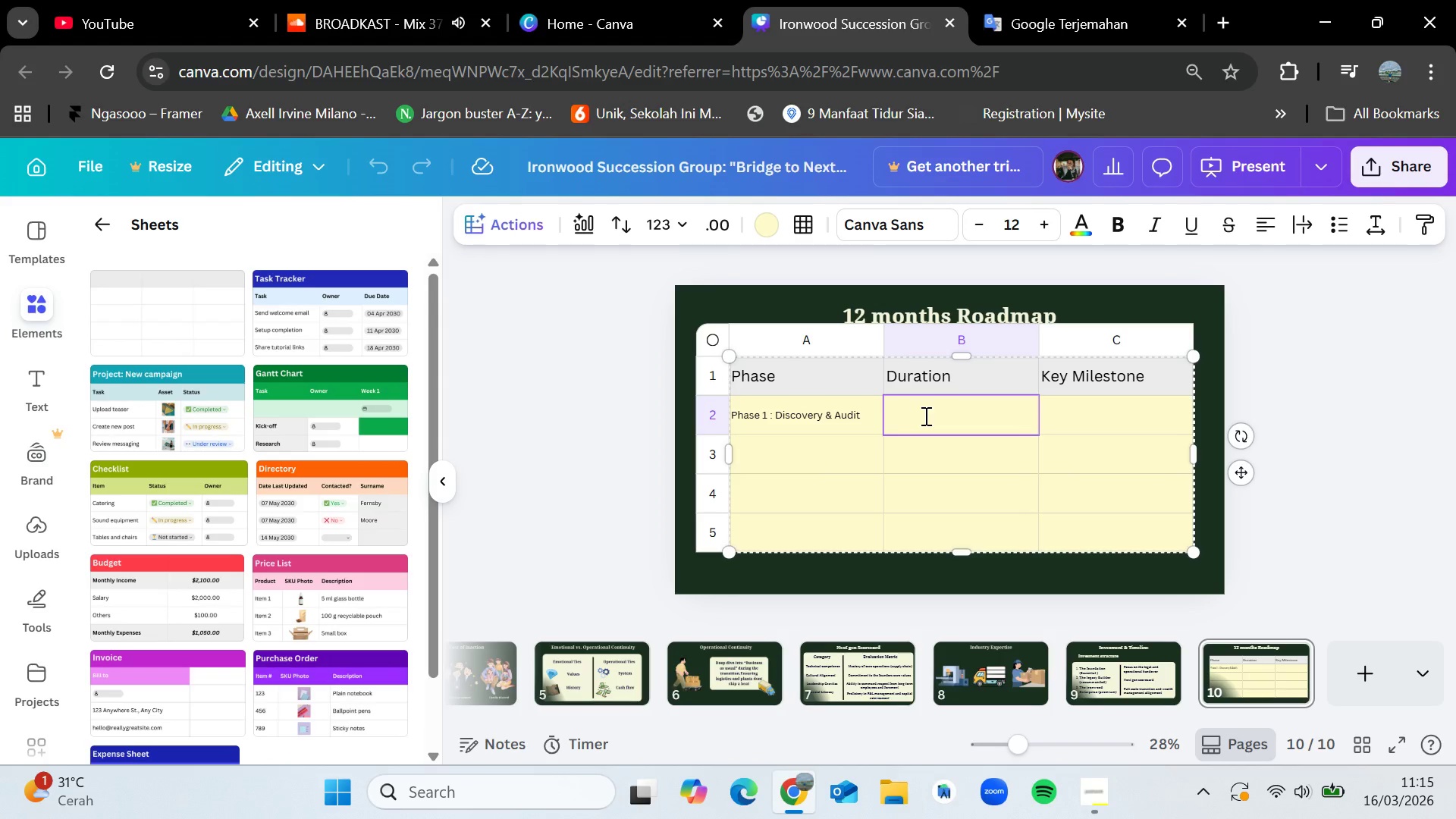 
type(Months 1-2)
 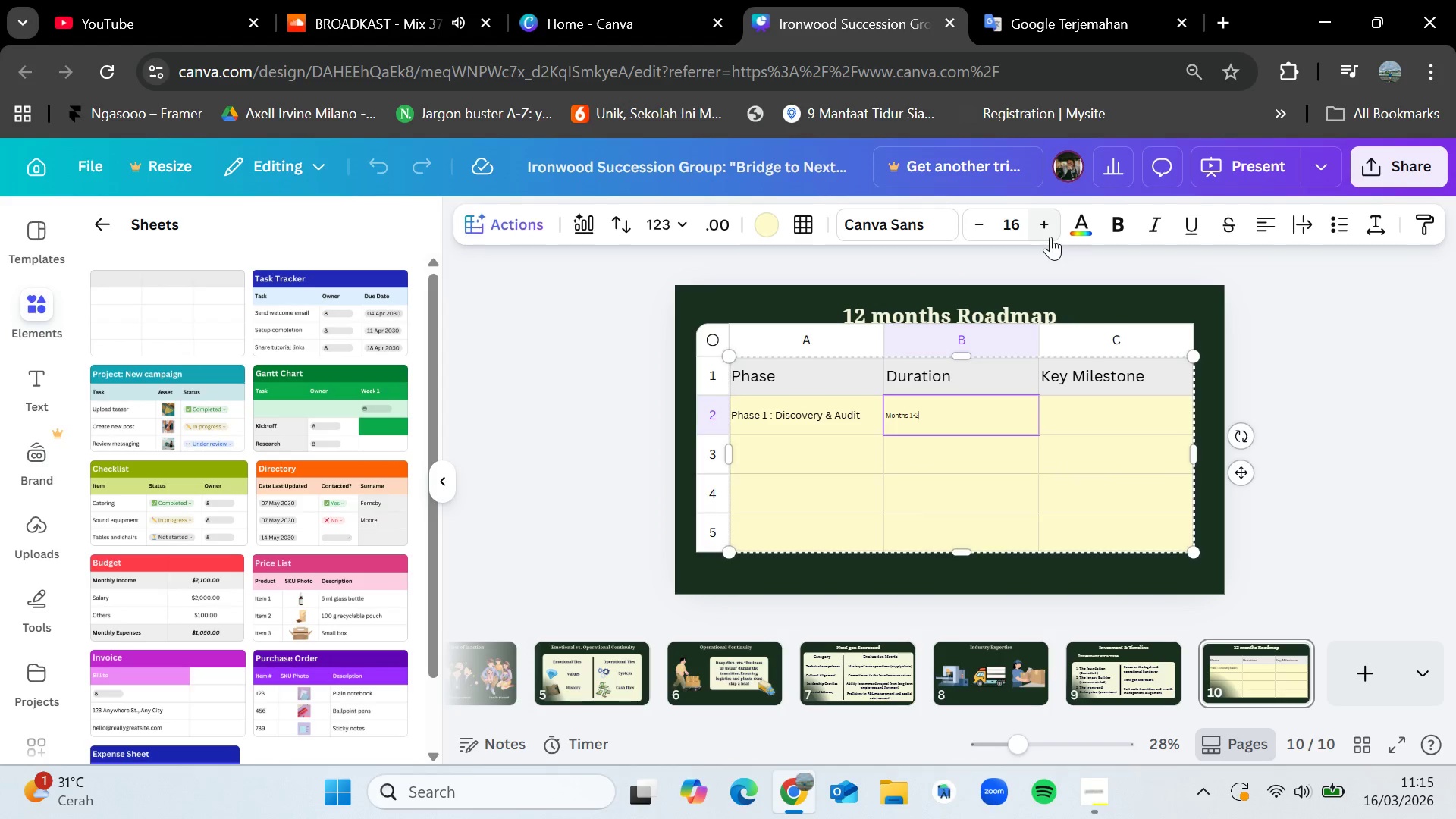 
left_click([1050, 237])
 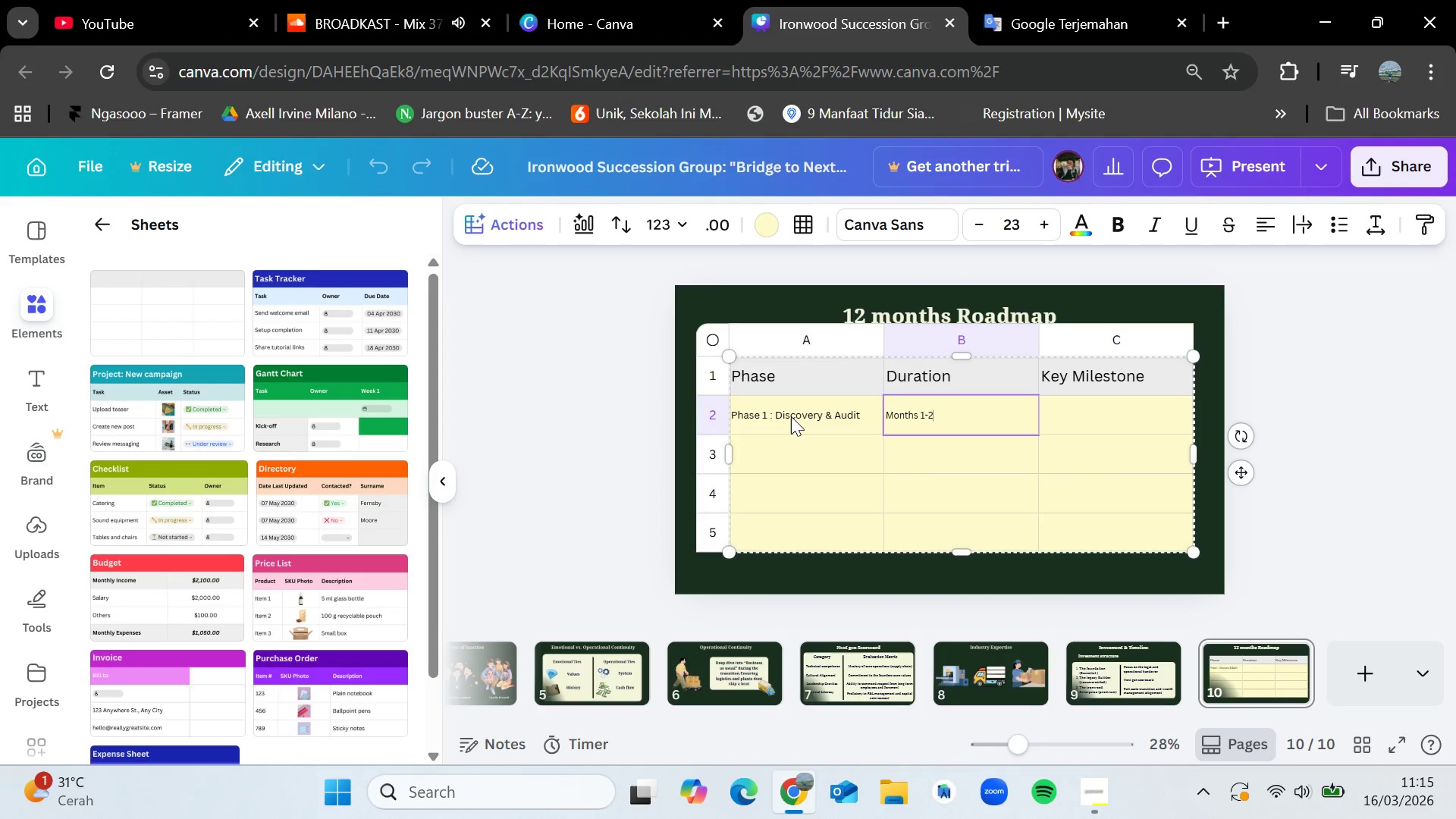 
left_click([791, 416])
 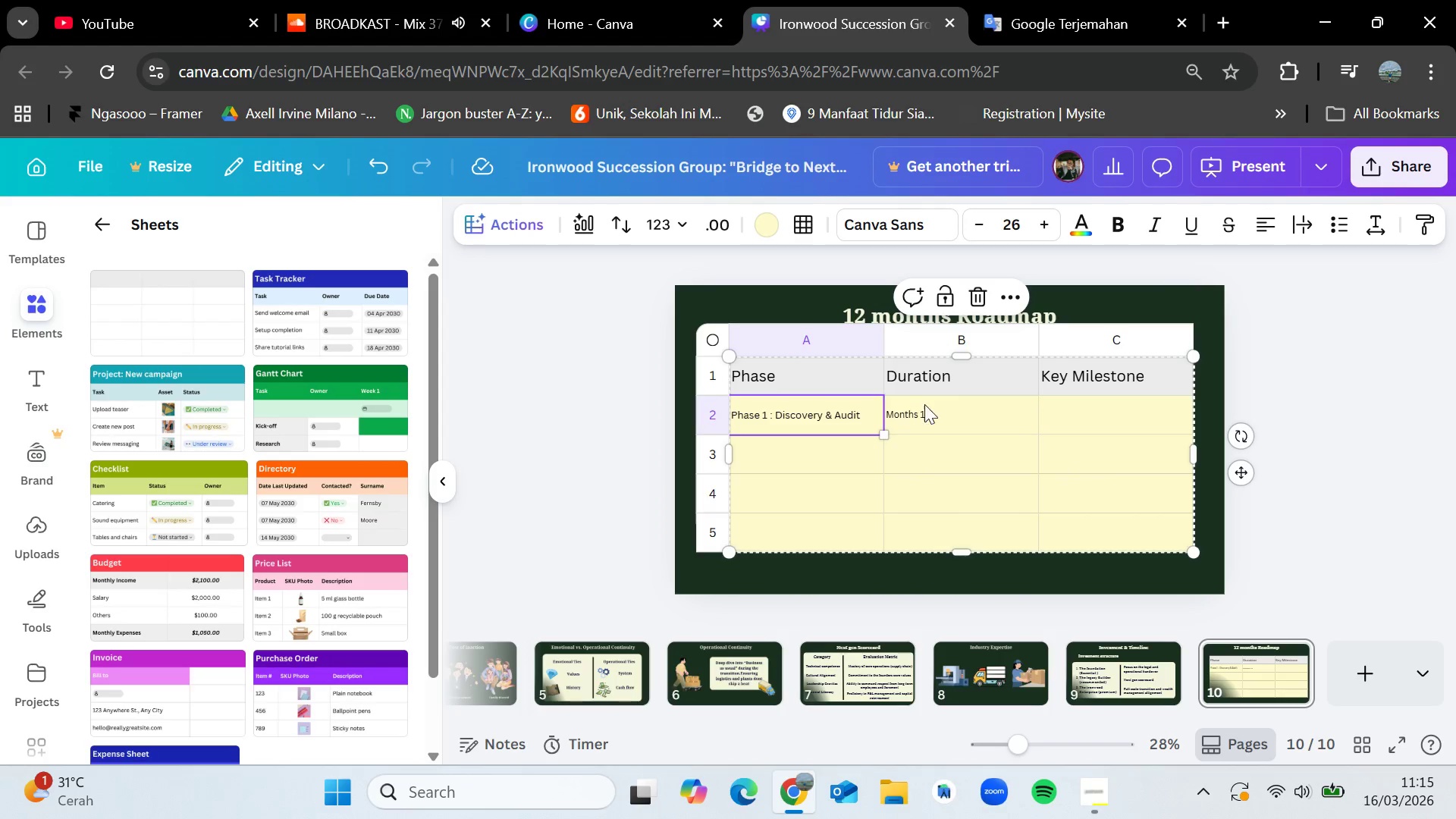 
left_click([925, 404])
 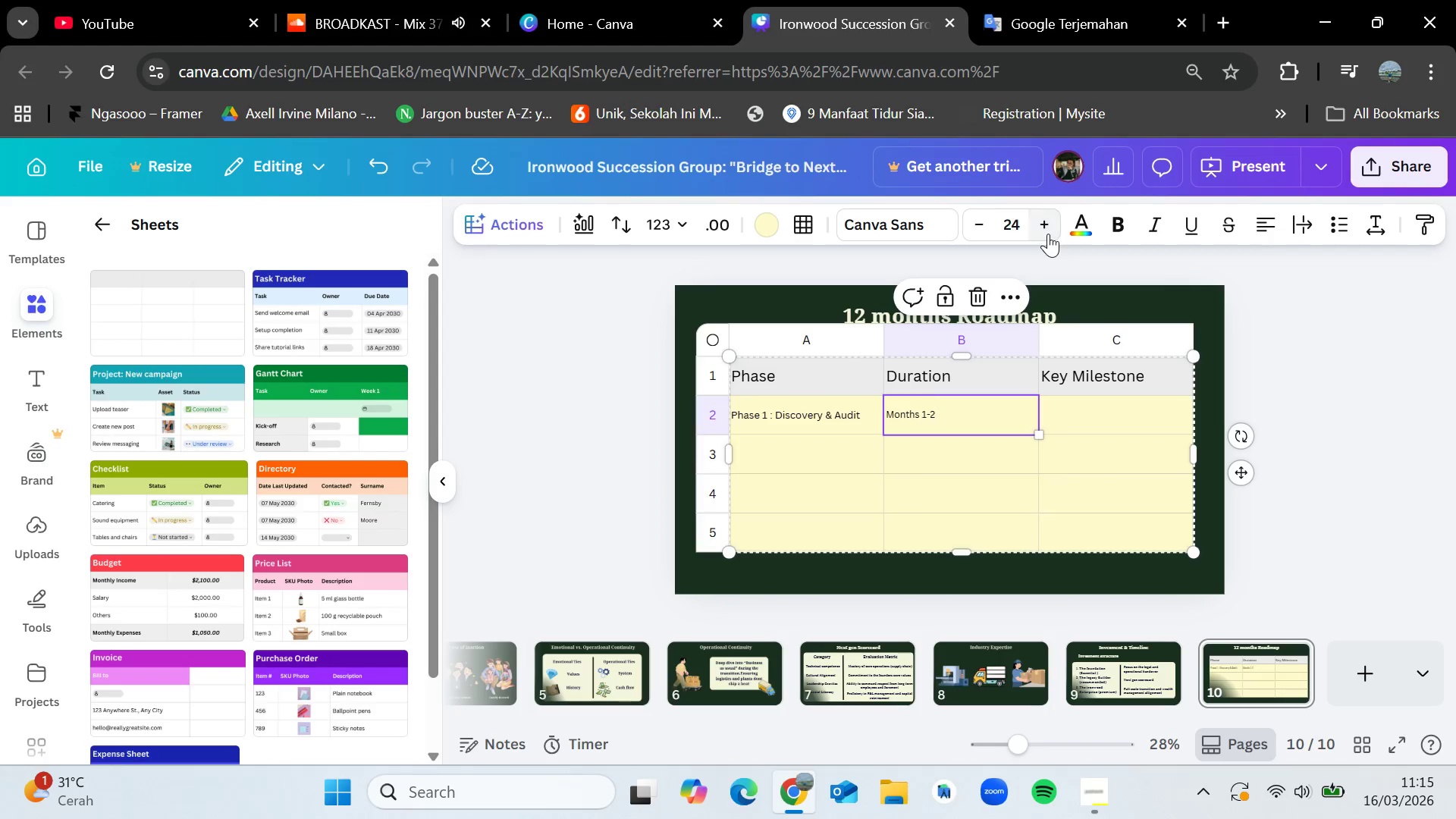 
double_click([1048, 234])
 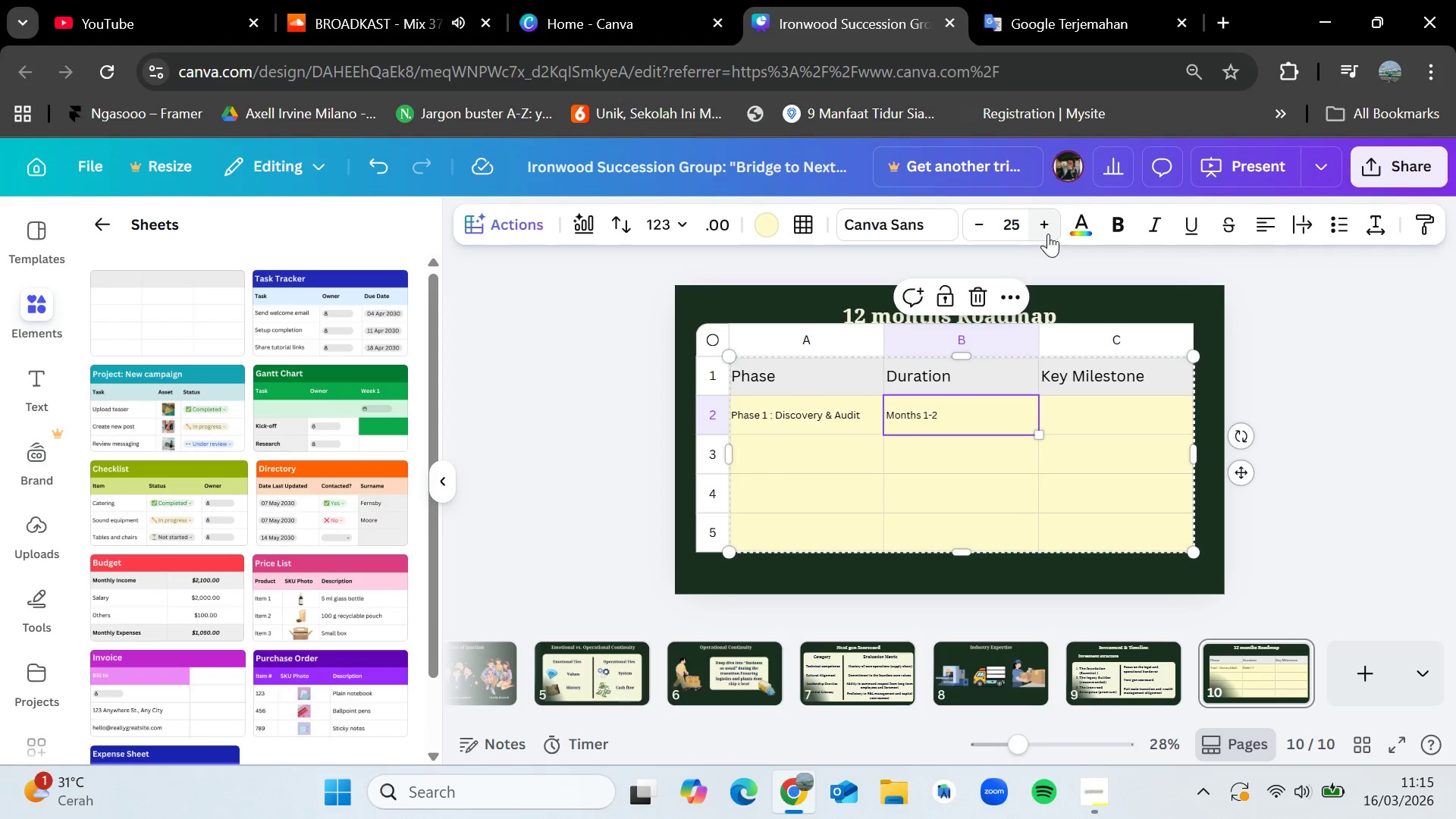 
triple_click([1048, 234])
 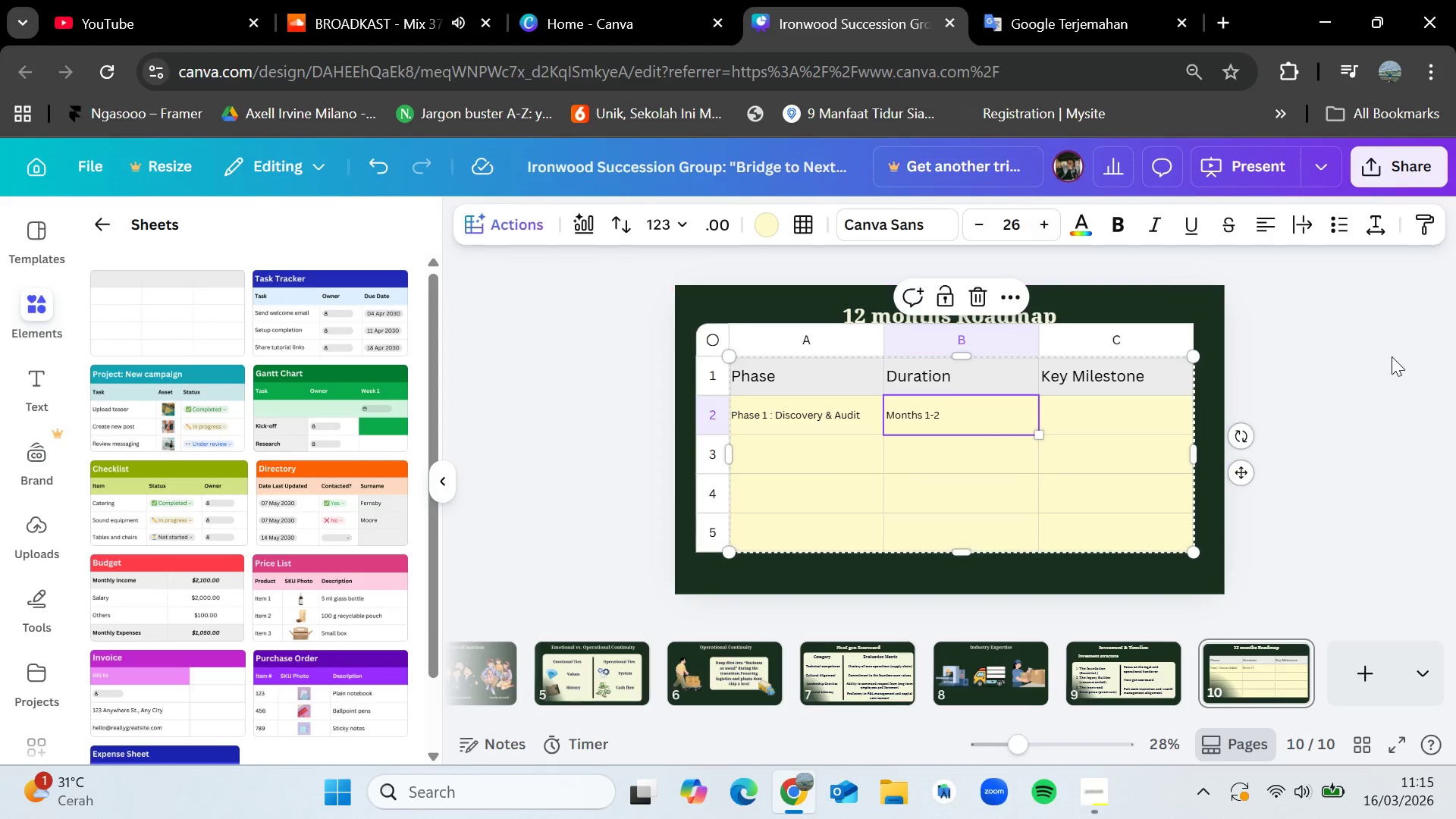 
left_click([1392, 356])
 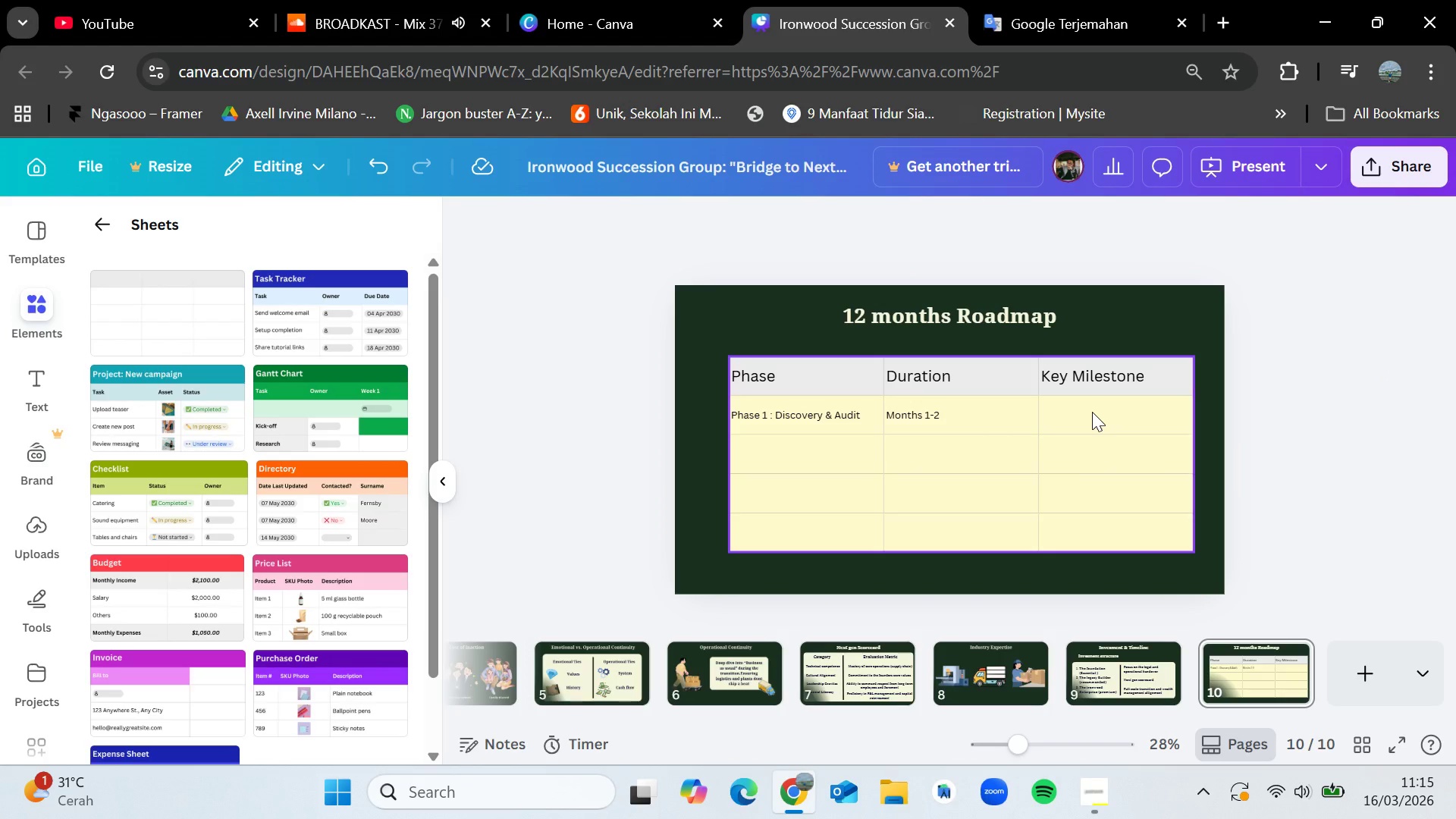 
double_click([1092, 412])
 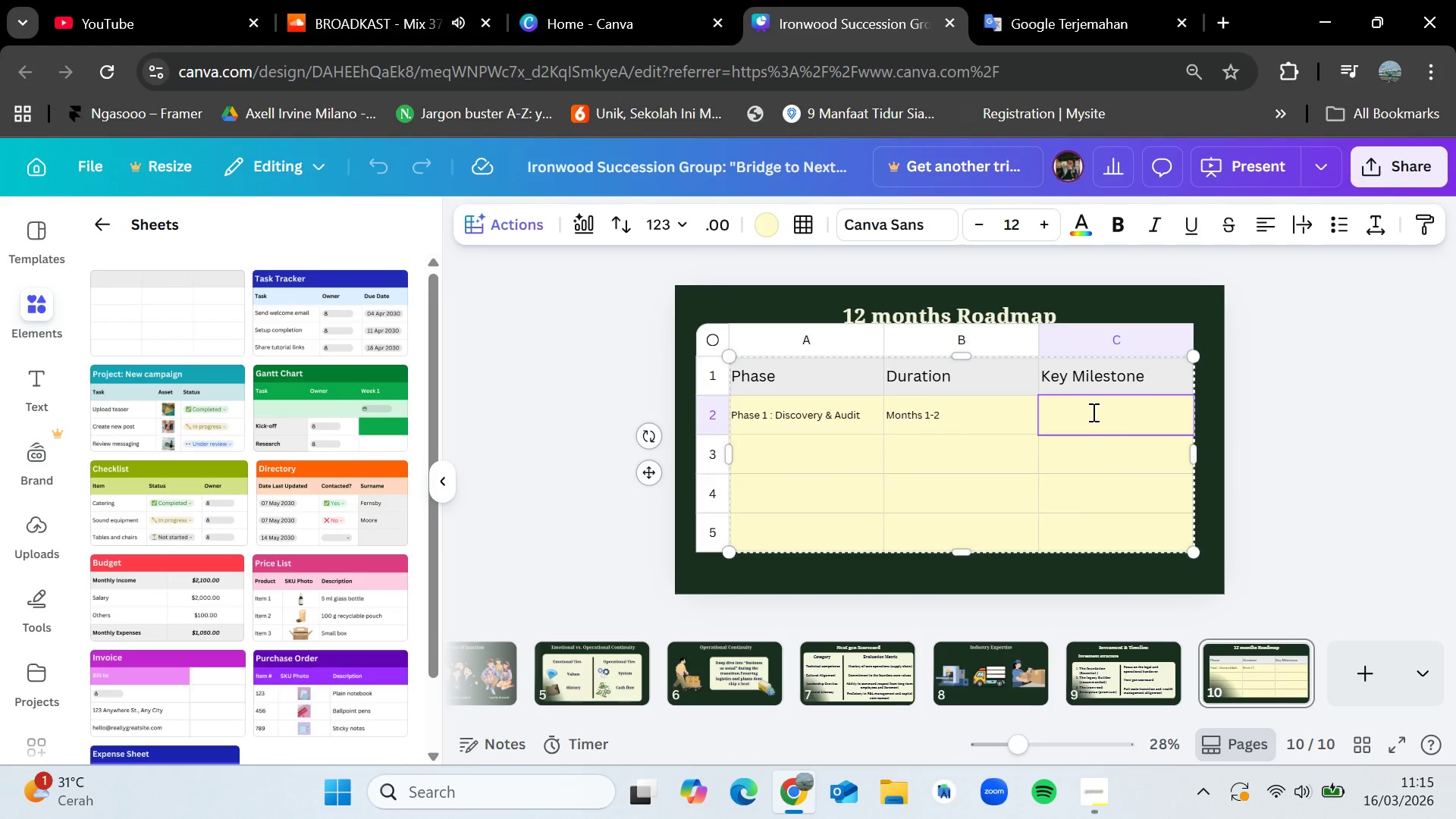 
wait(5.08)
 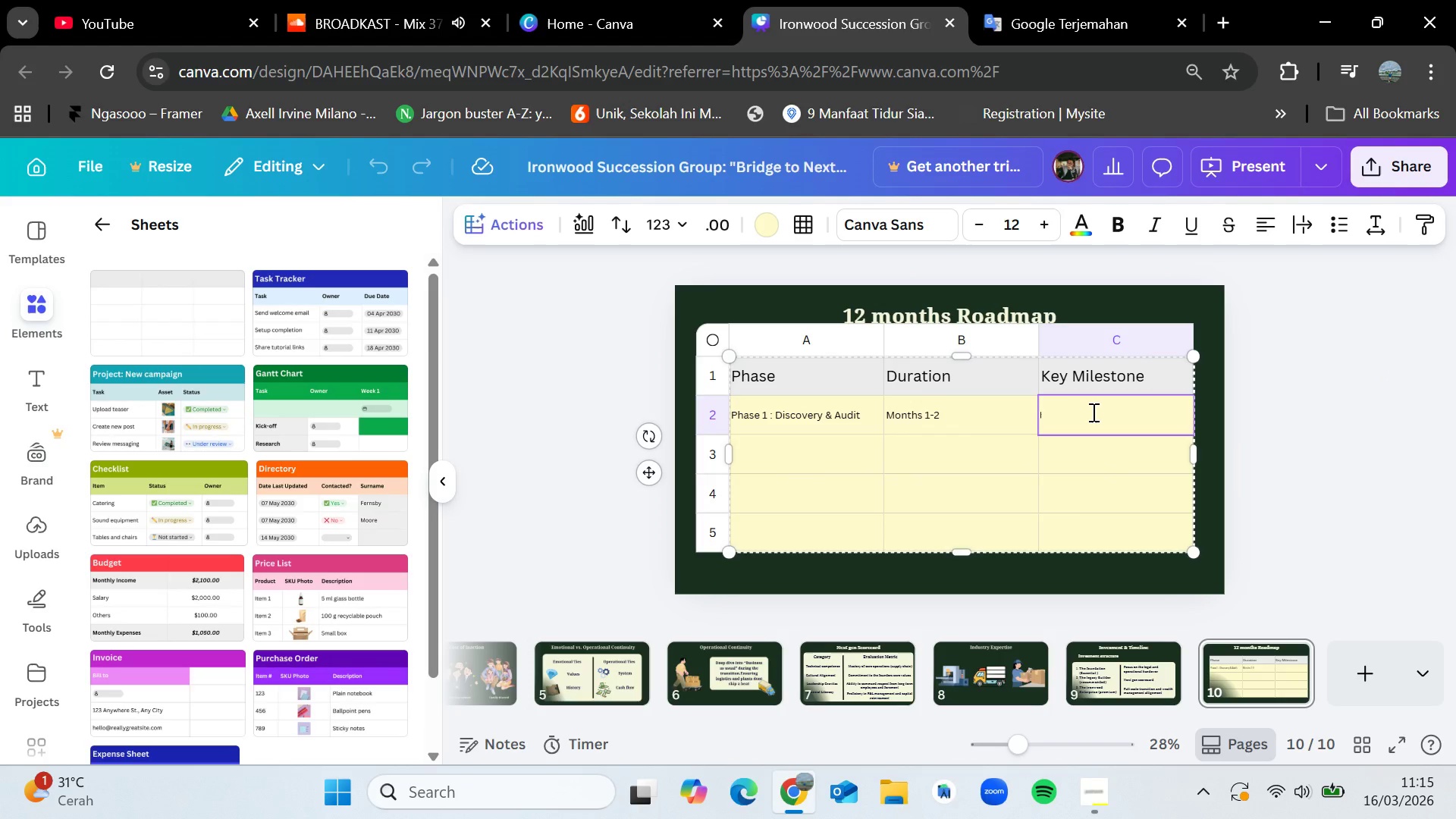 
type(The "legacy report)
 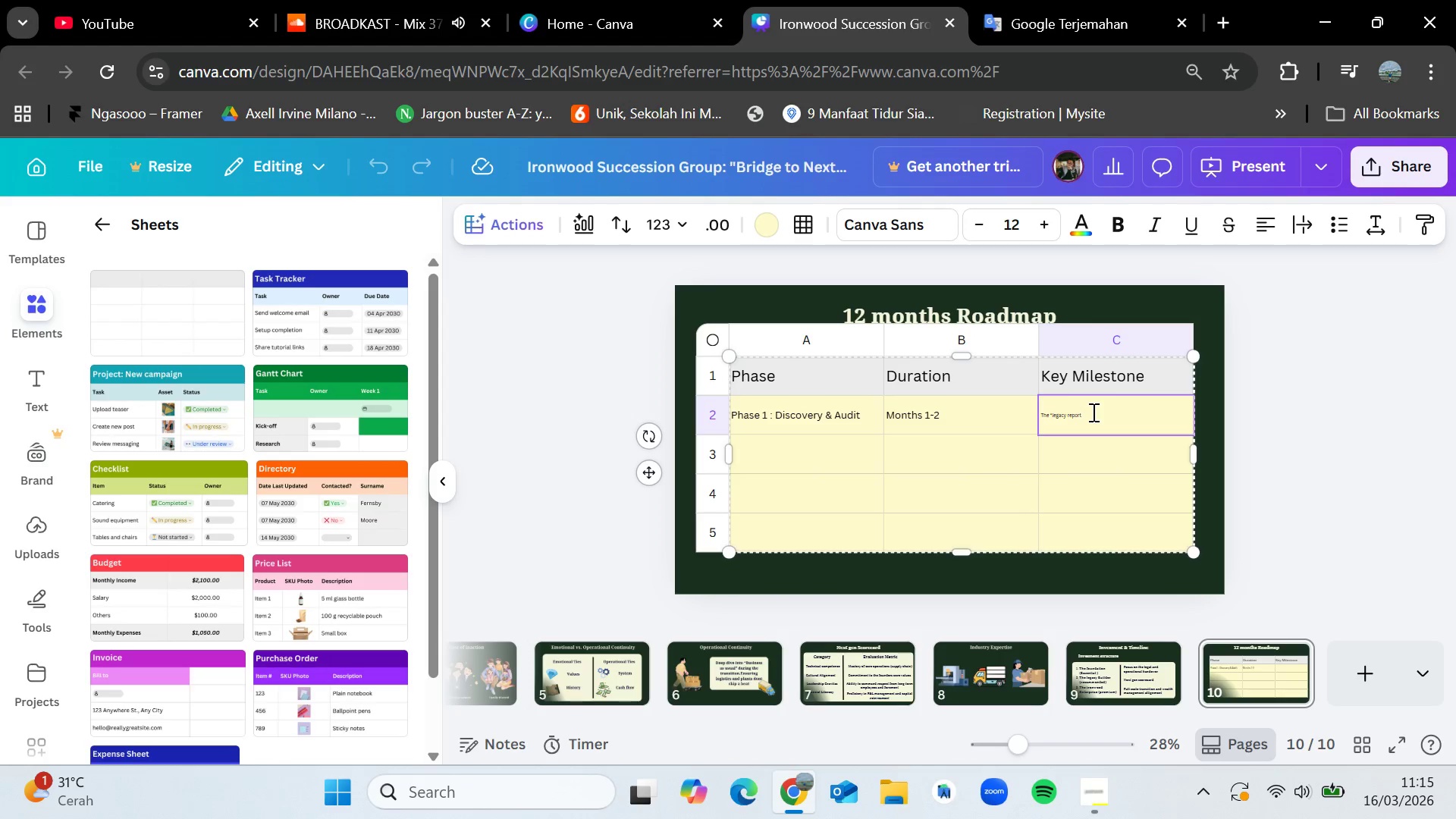 
wait(5.3)
 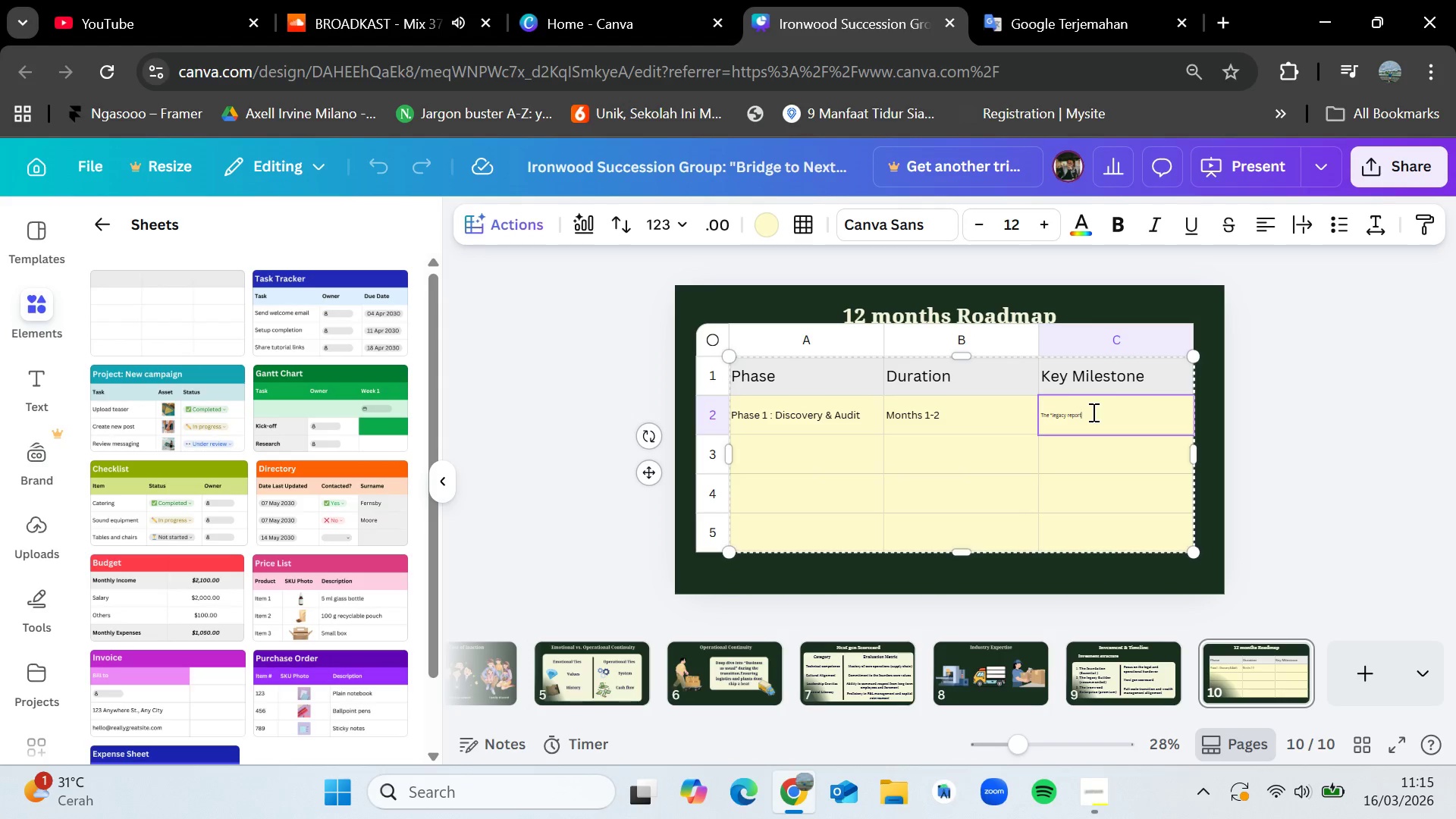 
type(" (operational & emotional audit))
 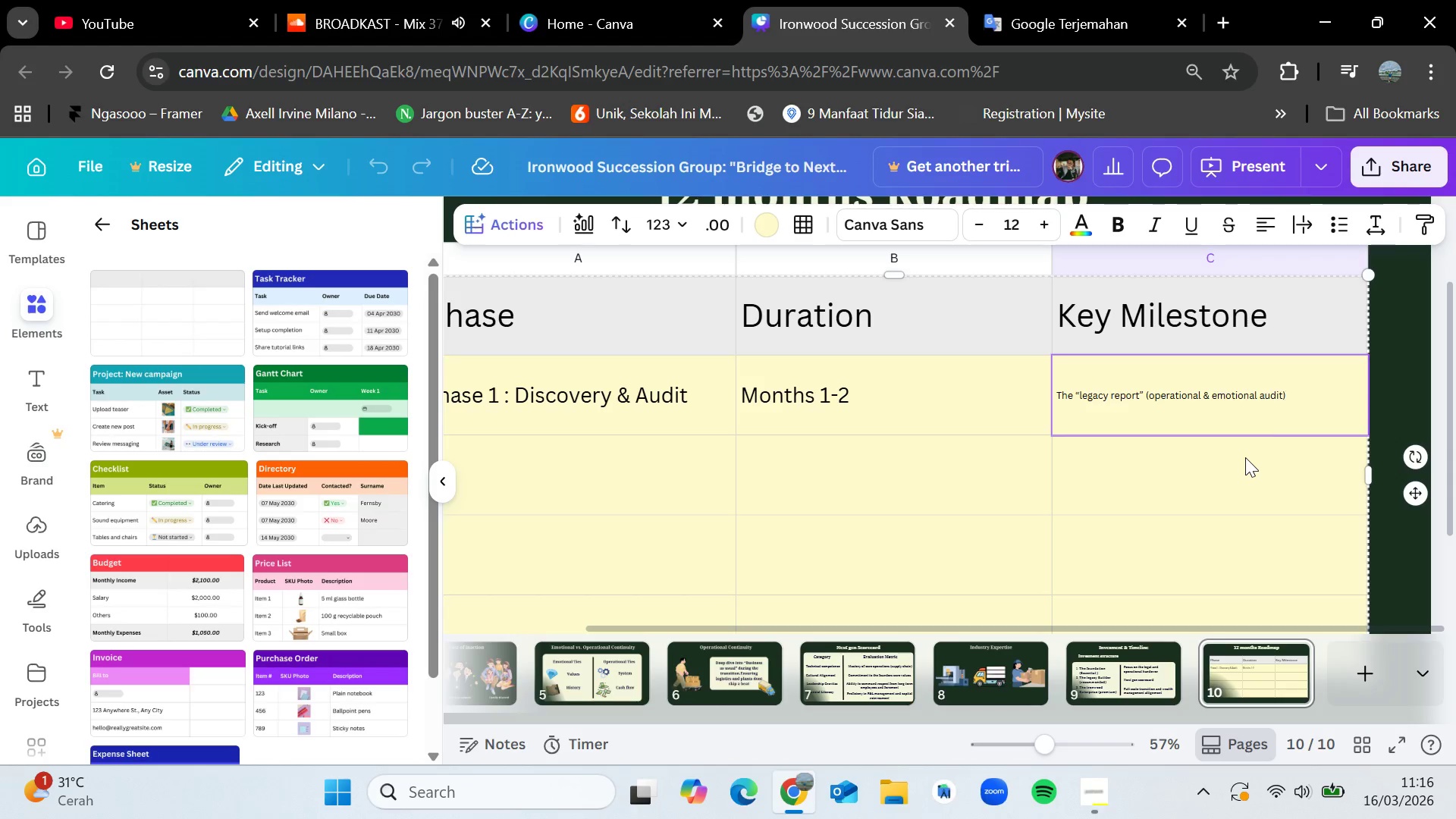 
left_click([1040, 221])
 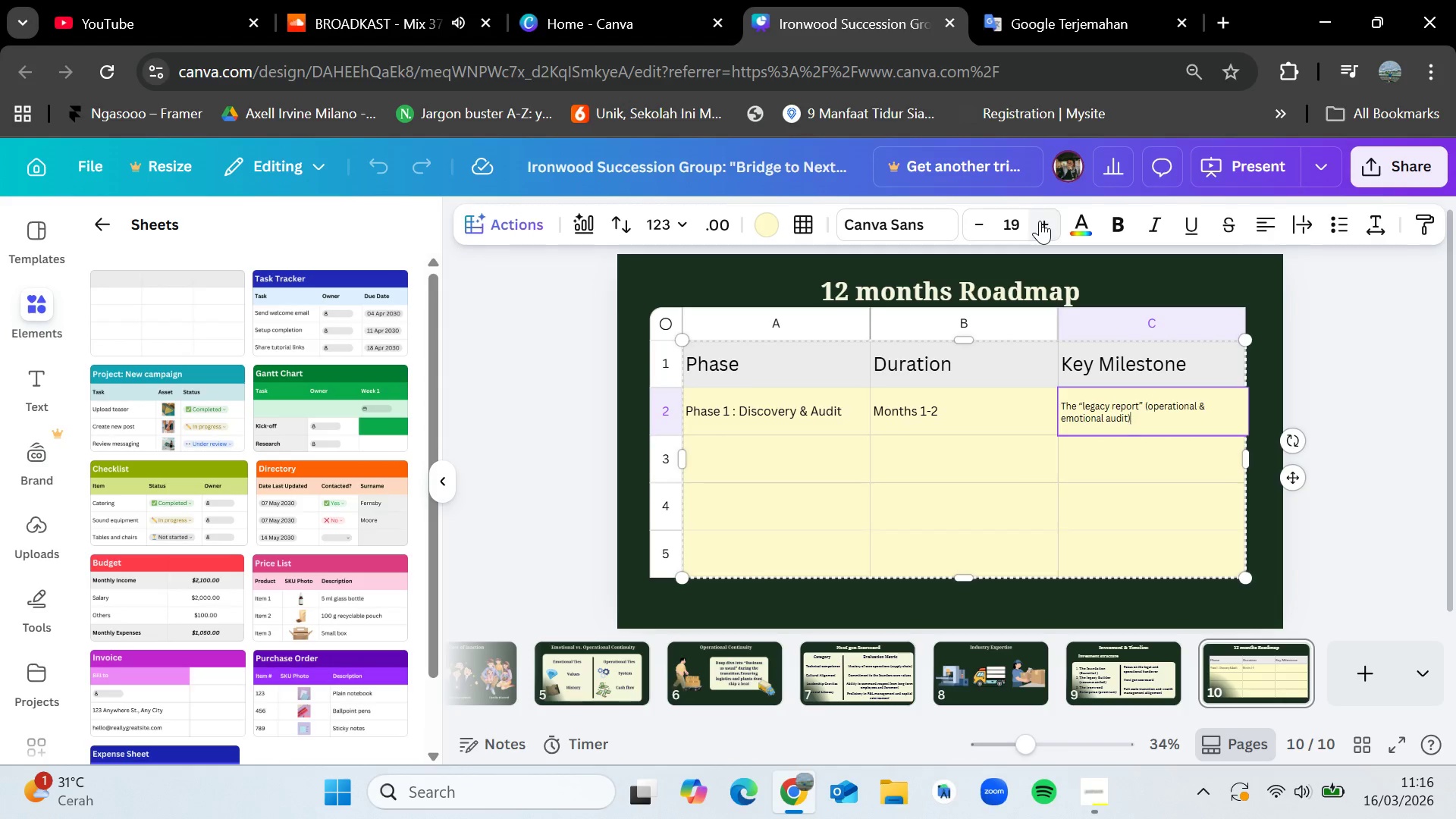 
double_click([1040, 221])
 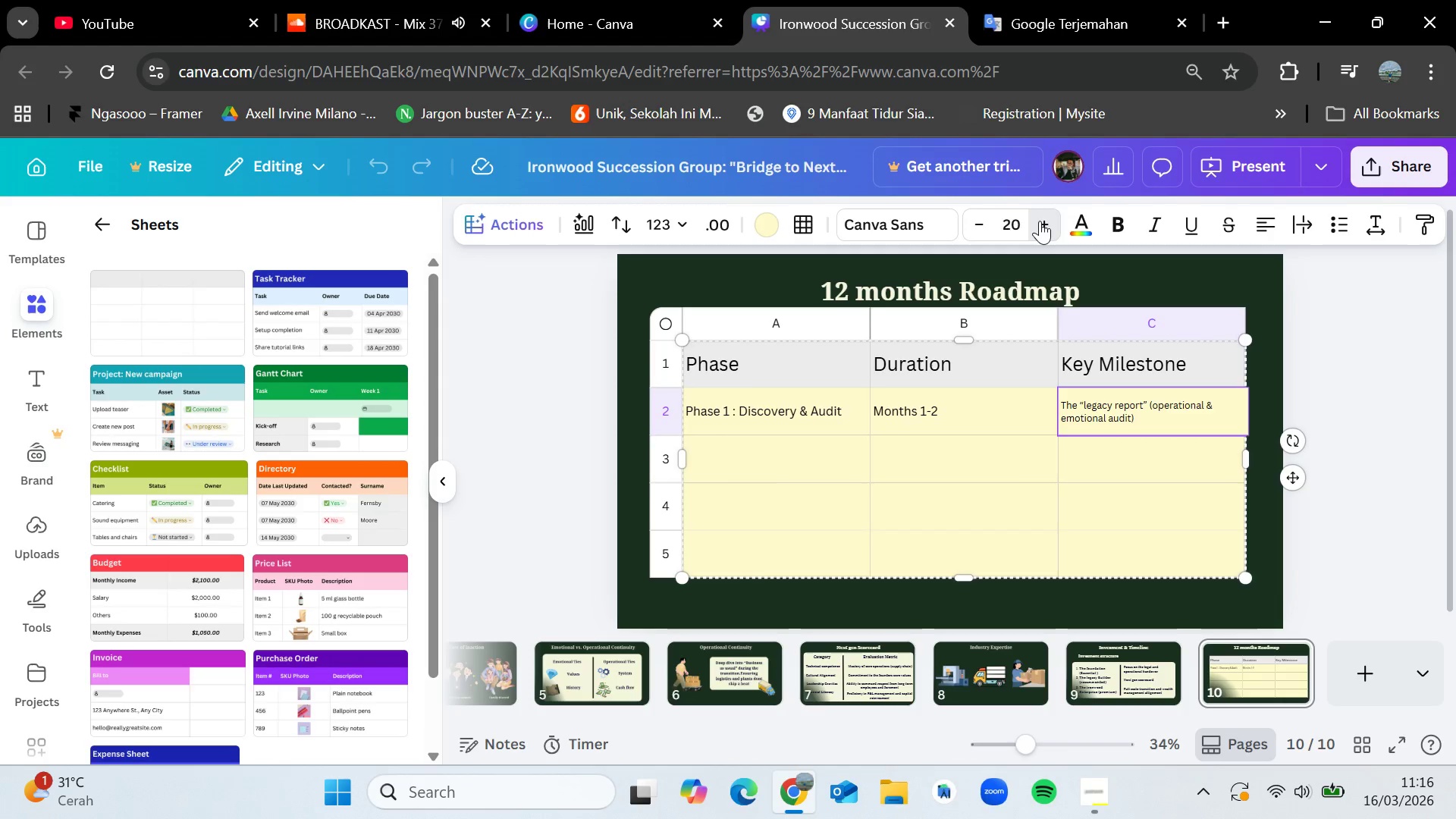 
triple_click([1040, 221])
 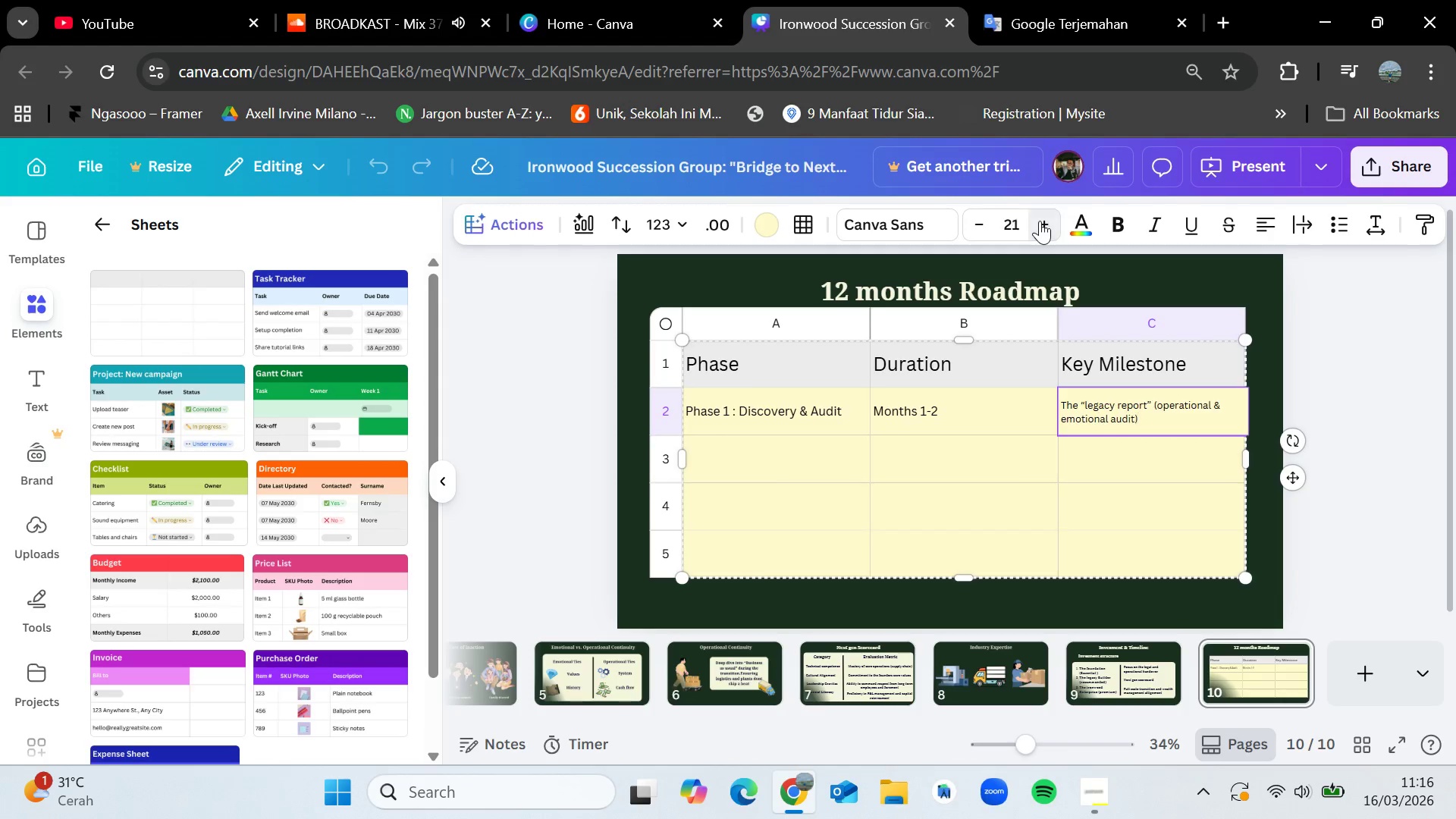 
triple_click([1040, 221])
 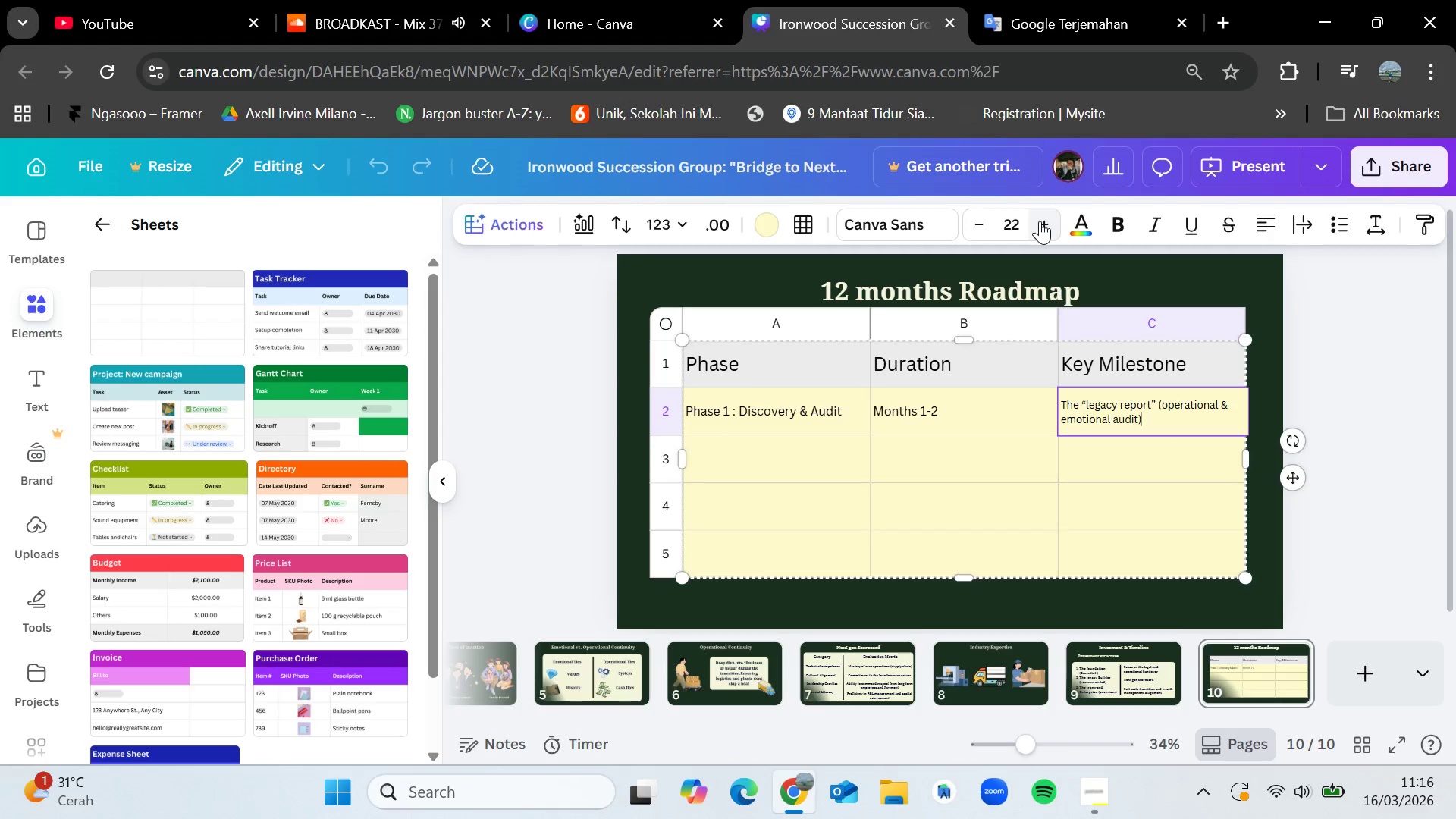 
triple_click([1040, 221])
 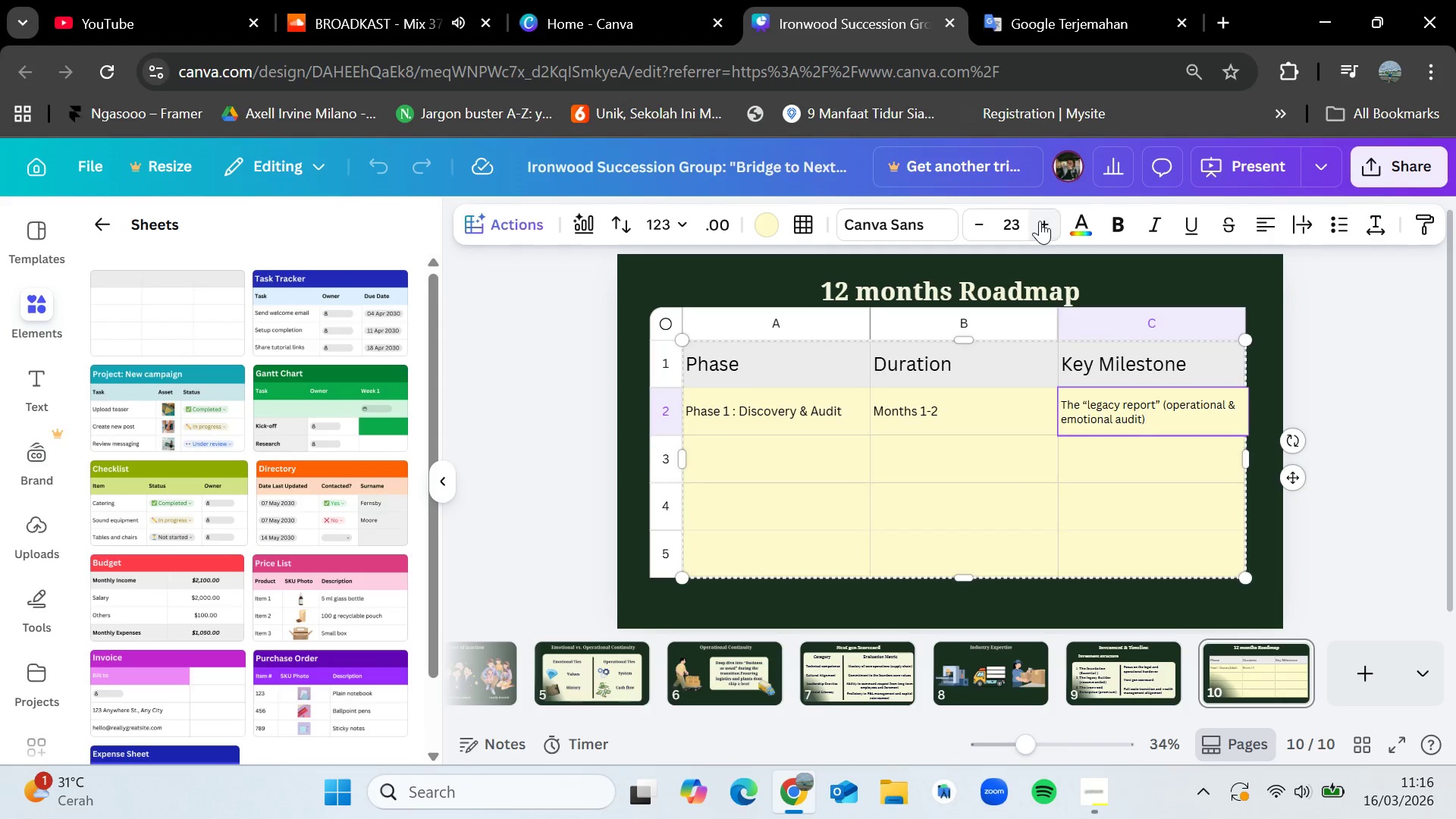 
triple_click([1040, 221])
 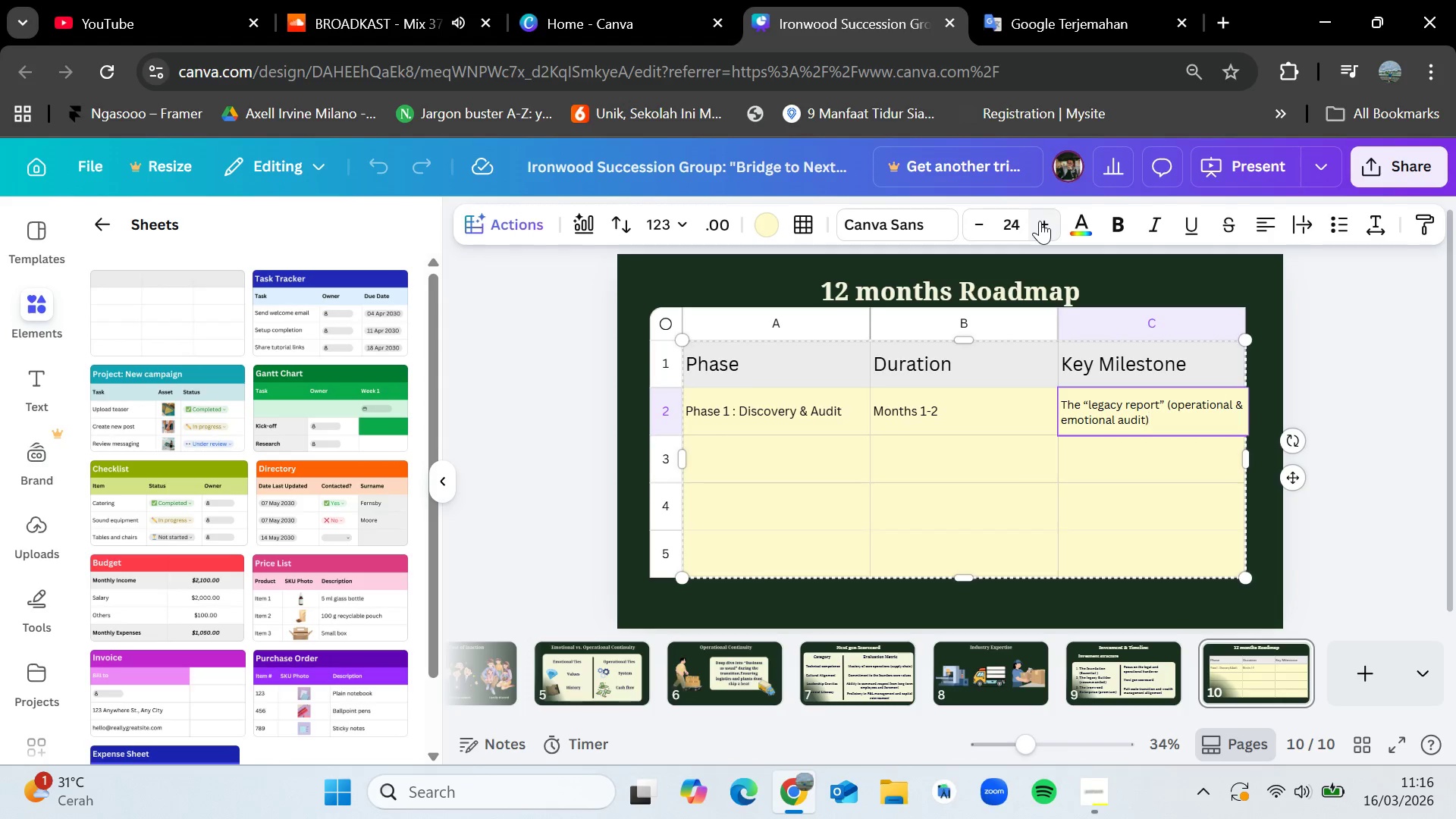 
triple_click([1040, 221])
 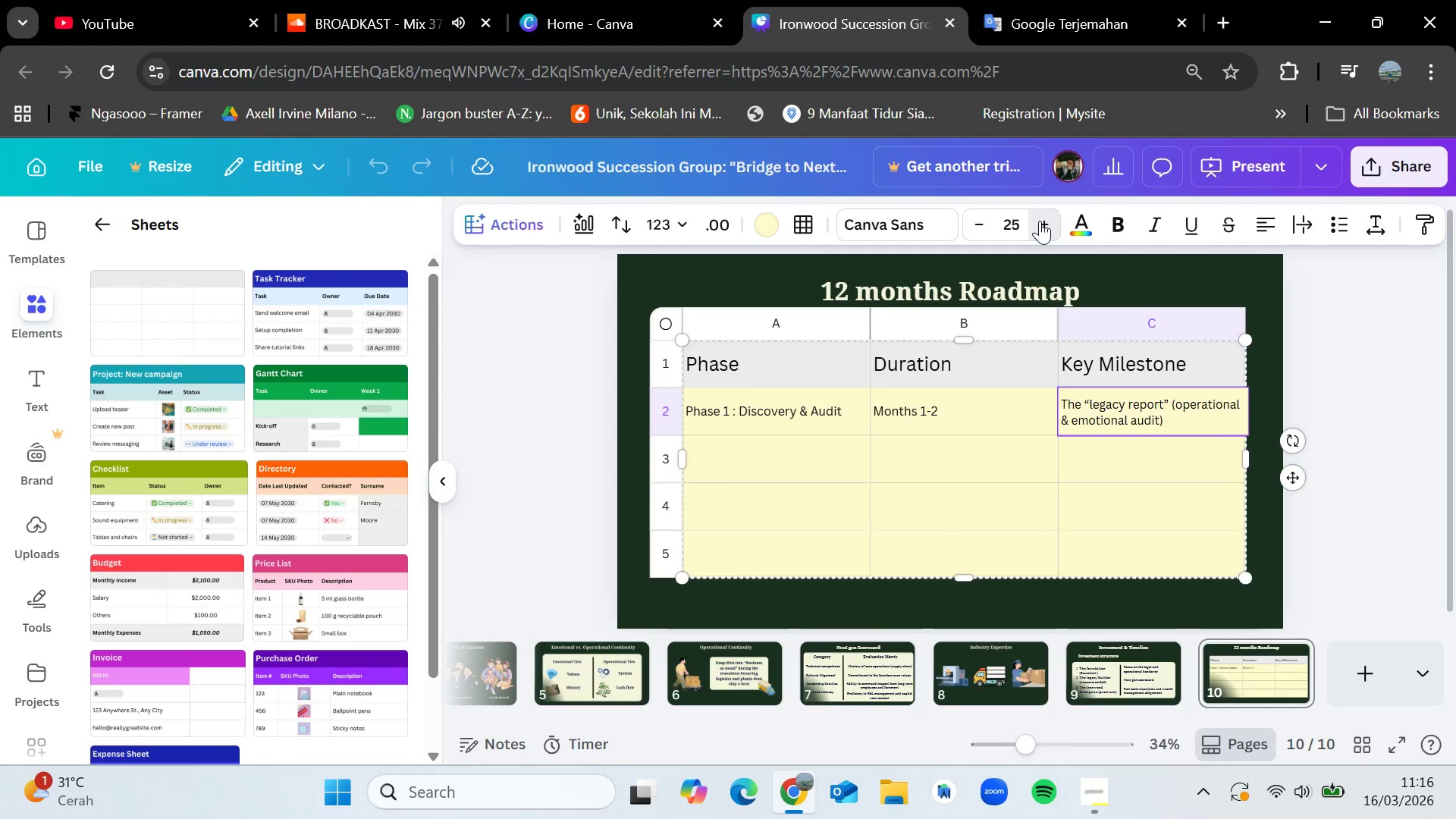 
triple_click([1040, 221])
 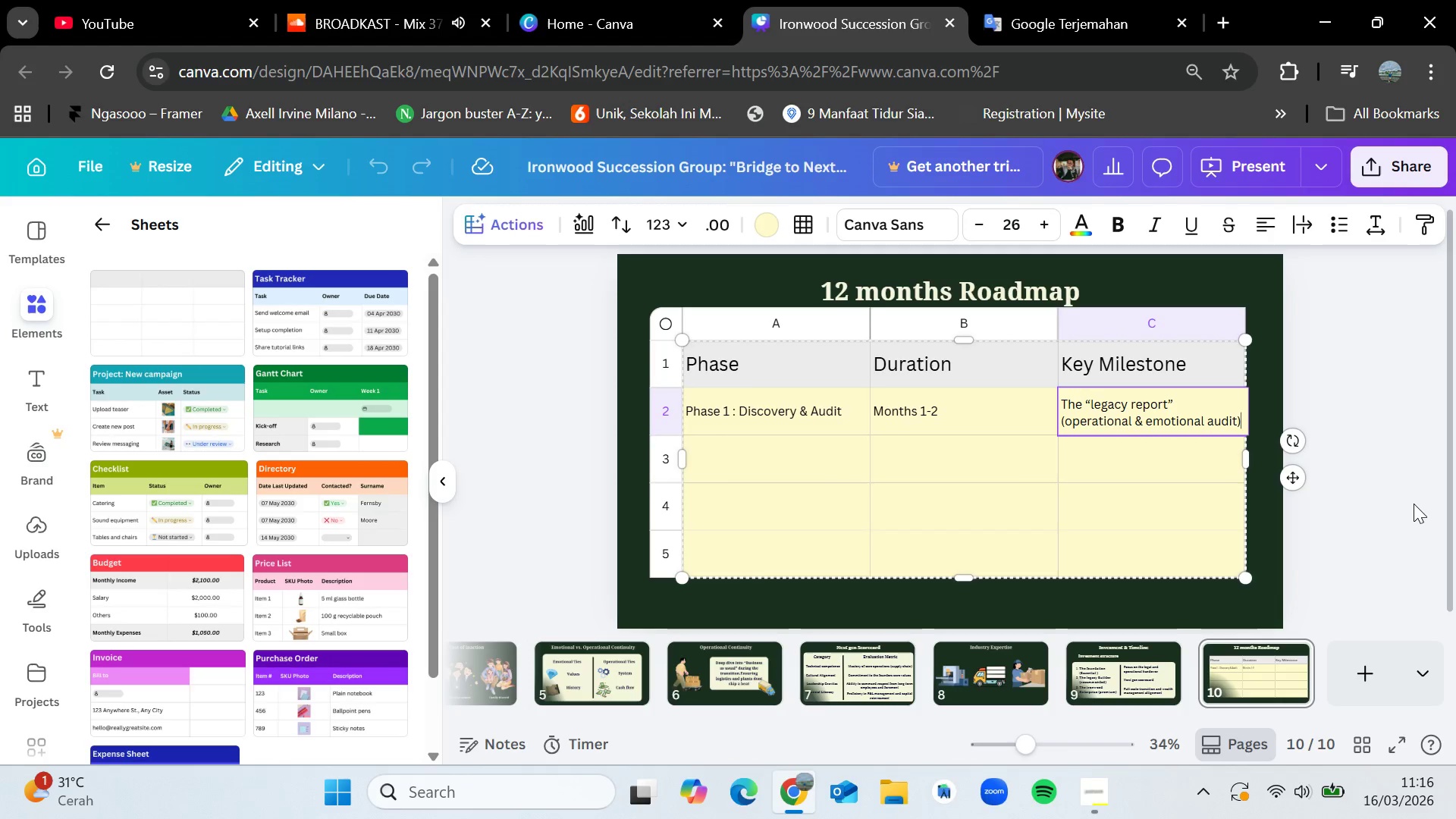 
left_click([1414, 504])
 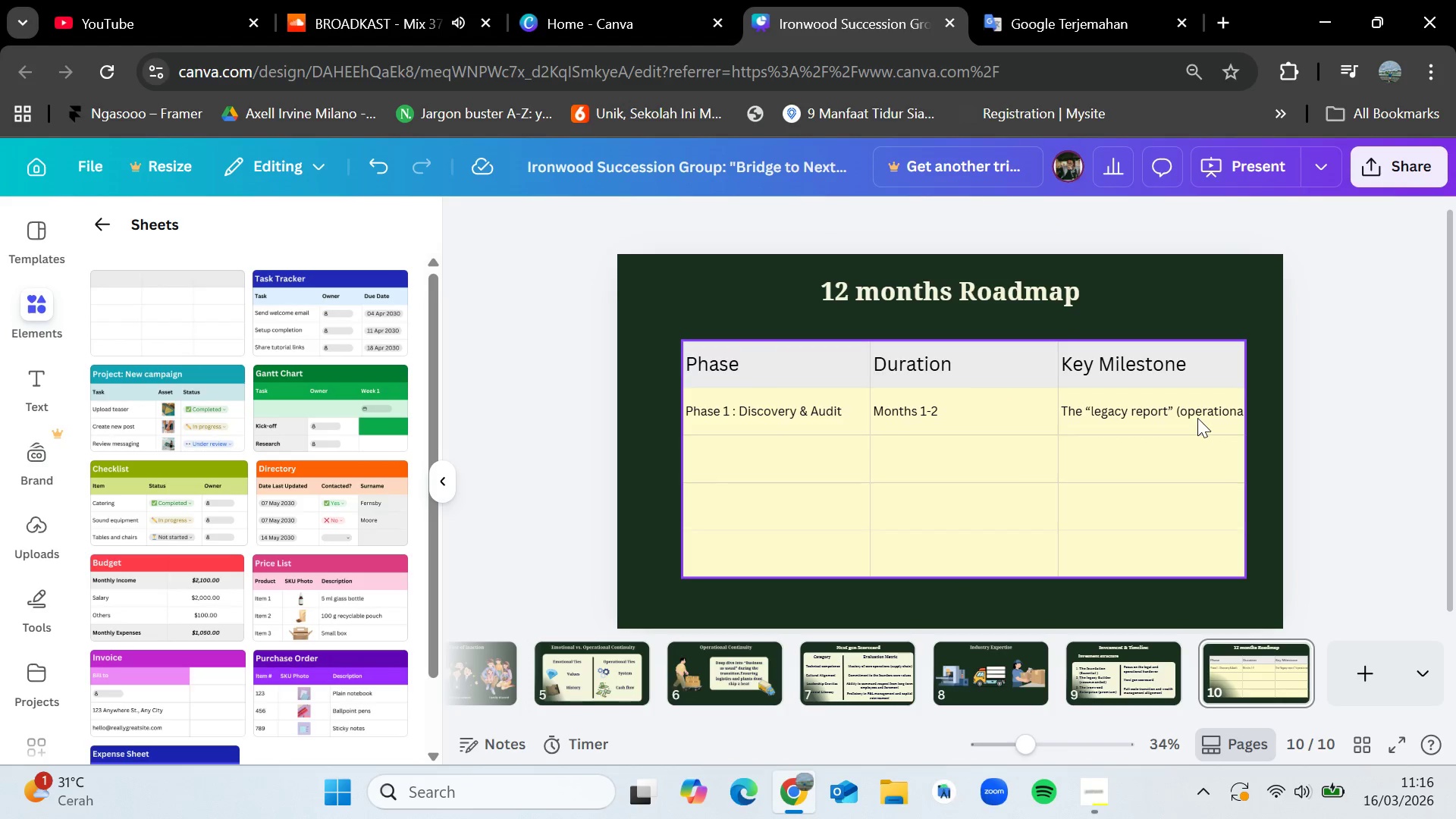 
left_click([1196, 418])
 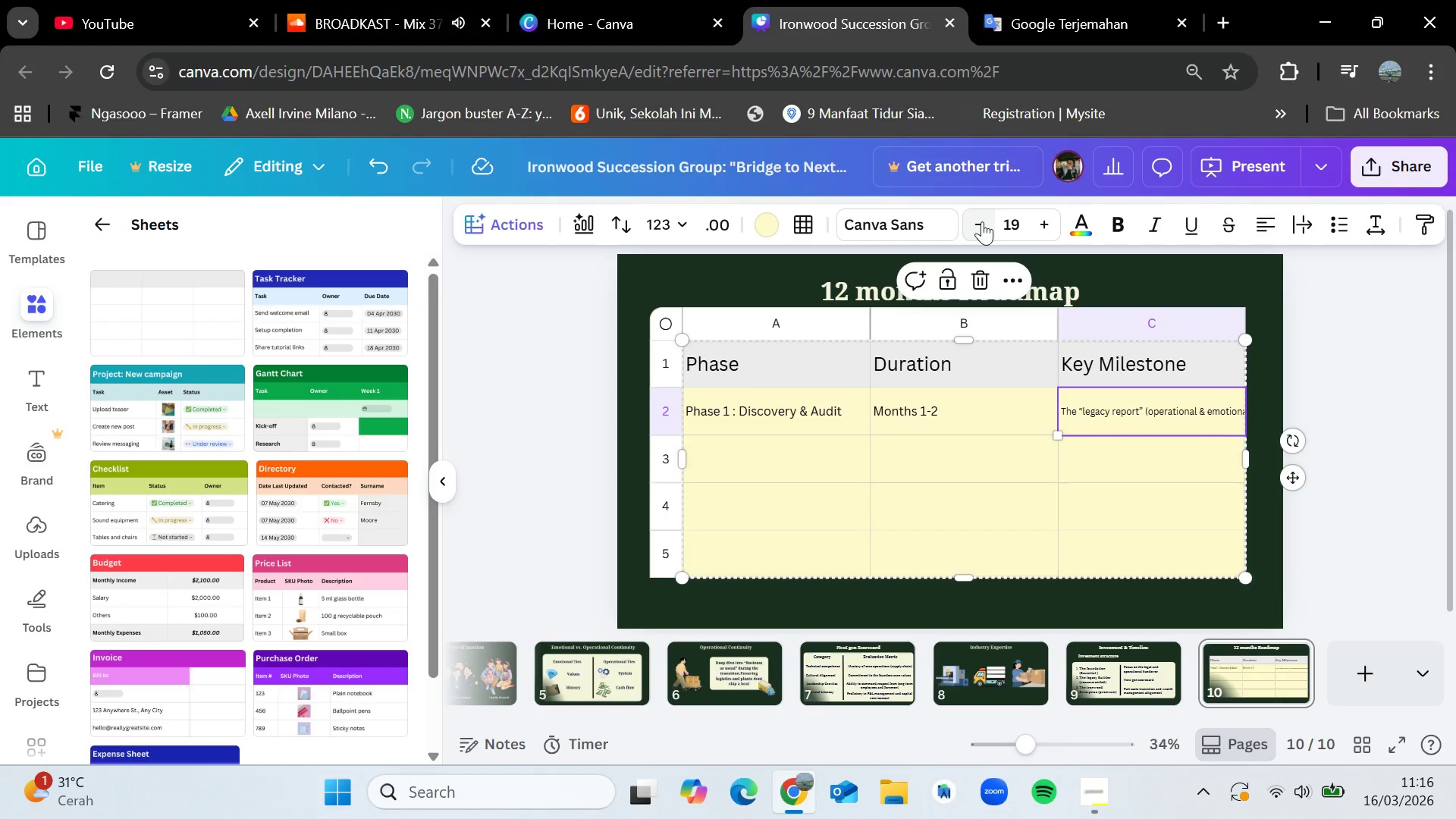 
triple_click([982, 221])
 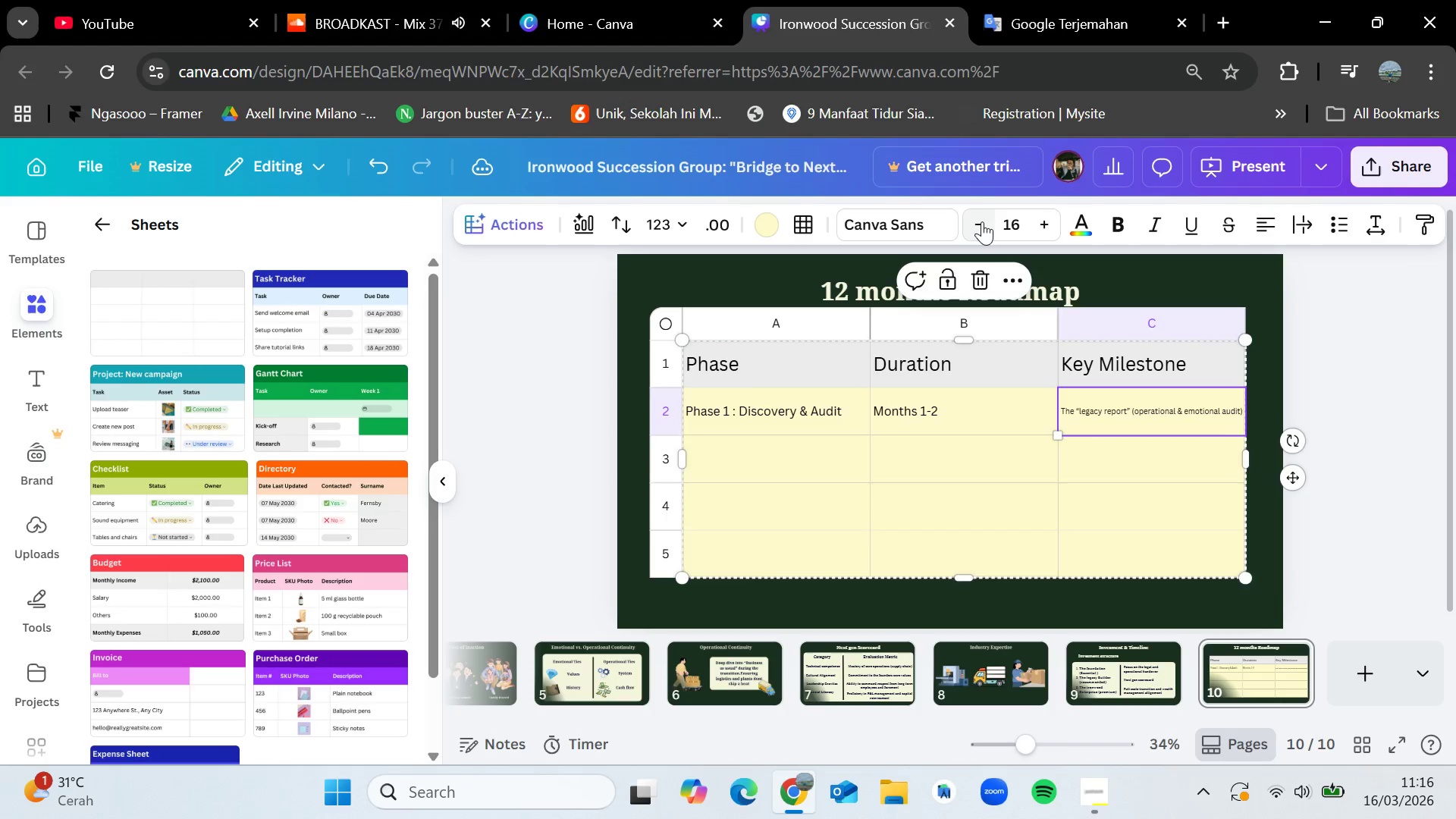 
left_click([982, 221])
 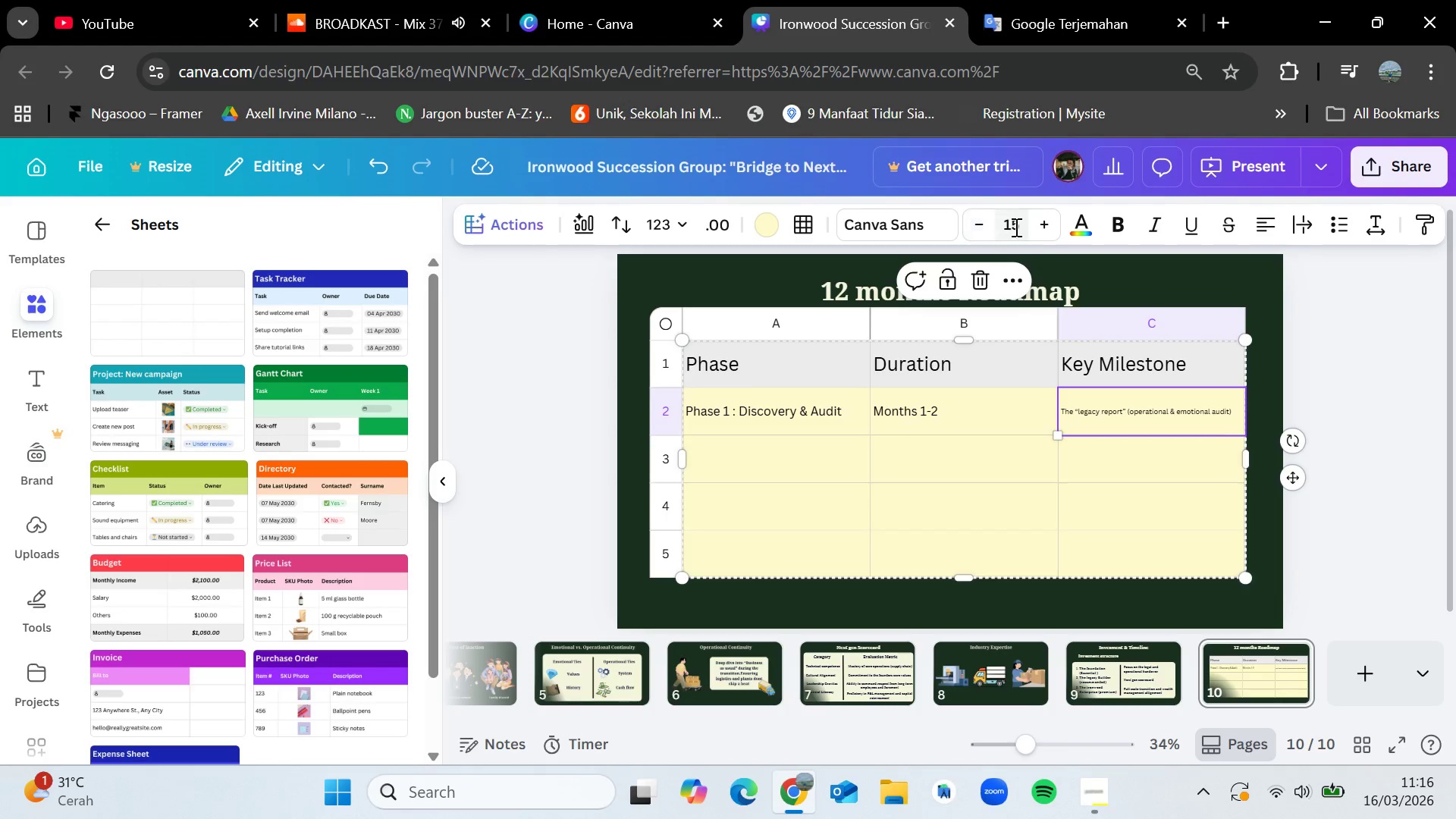 
left_click([1049, 233])
 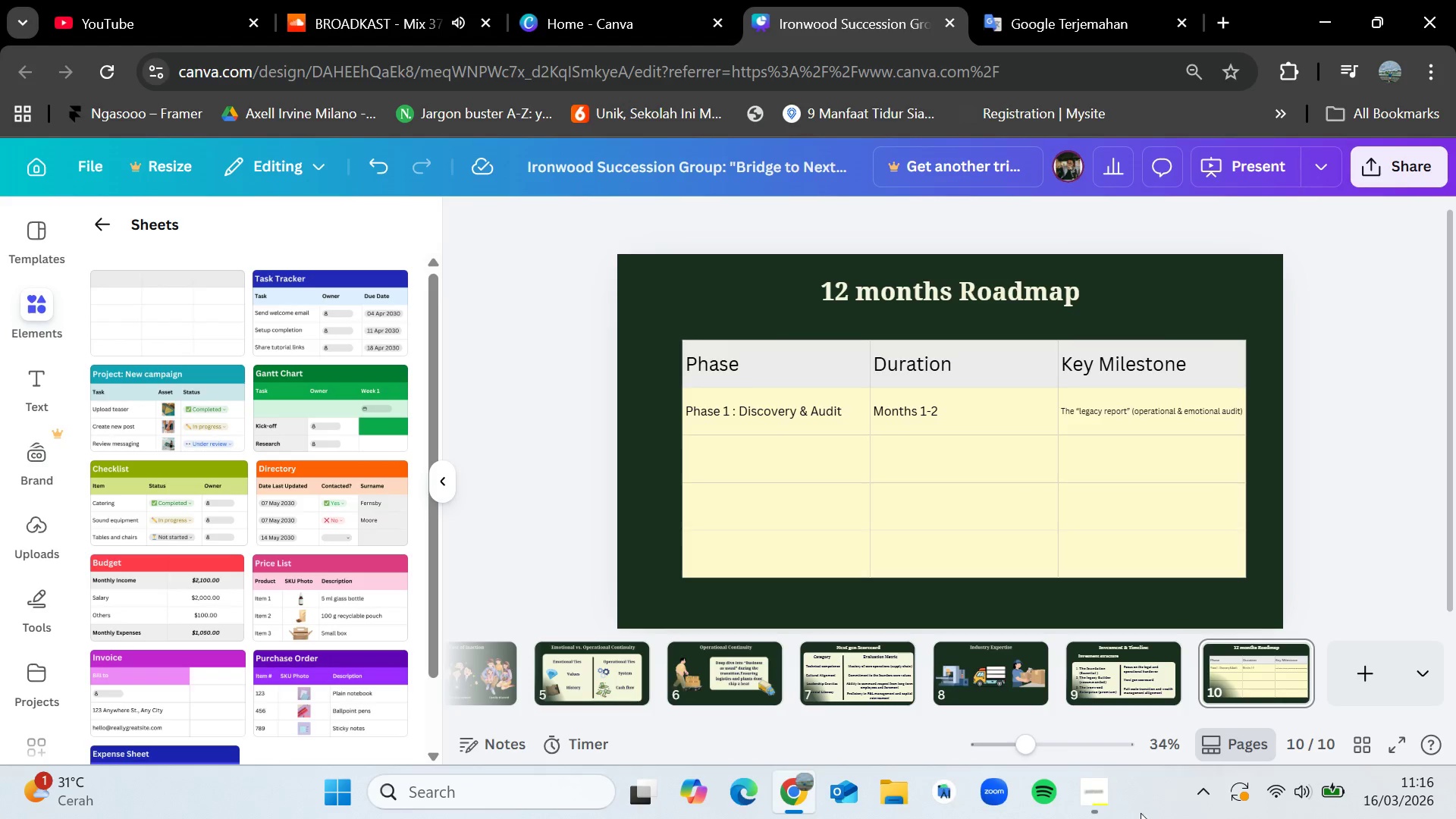 
left_click([1102, 799])